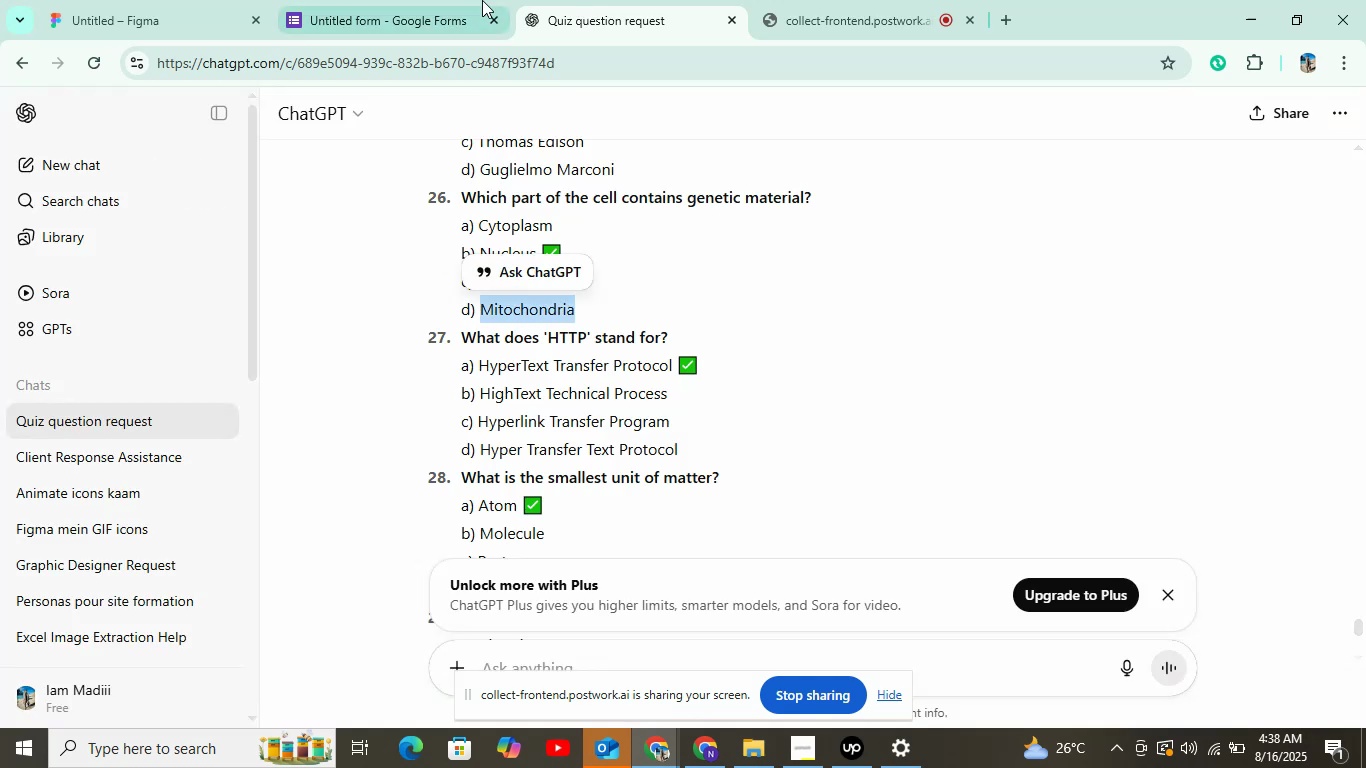 
left_click([474, 11])
 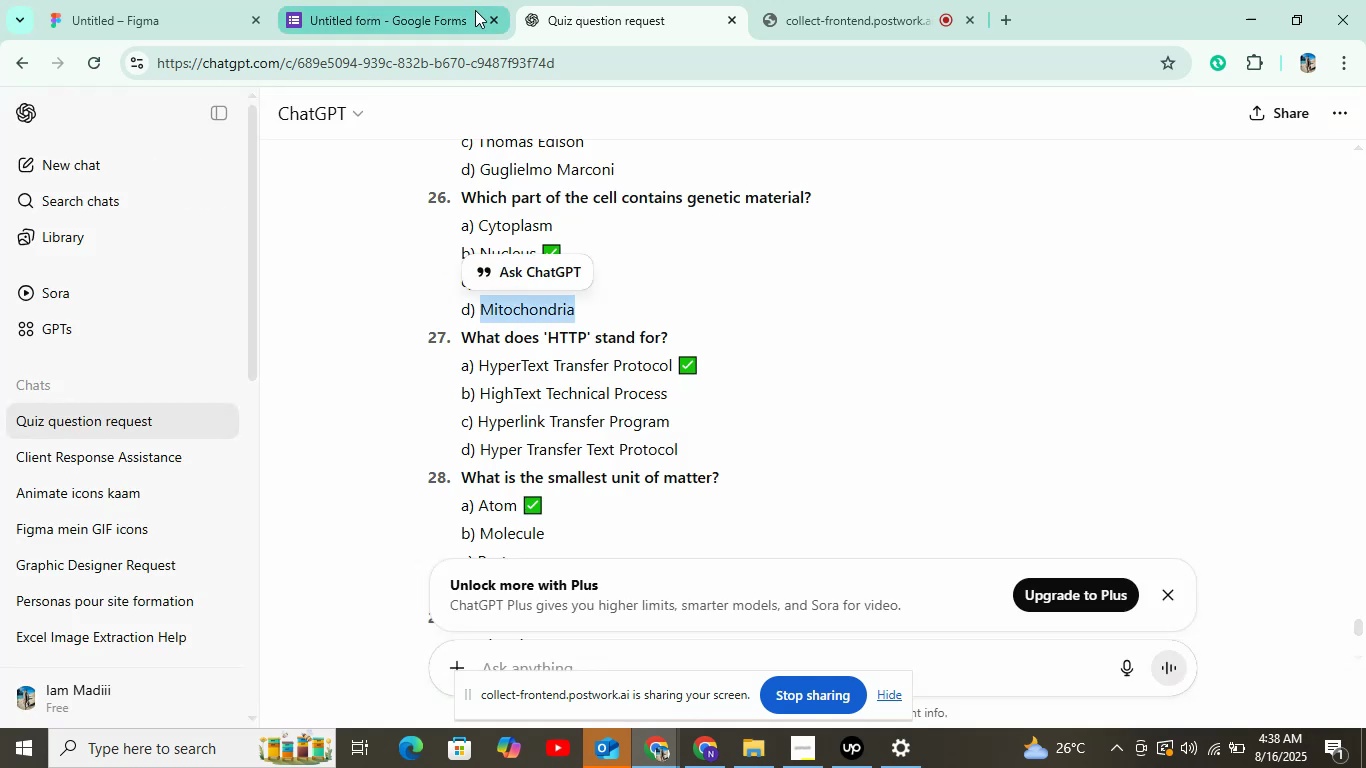 
key(Control+V)
 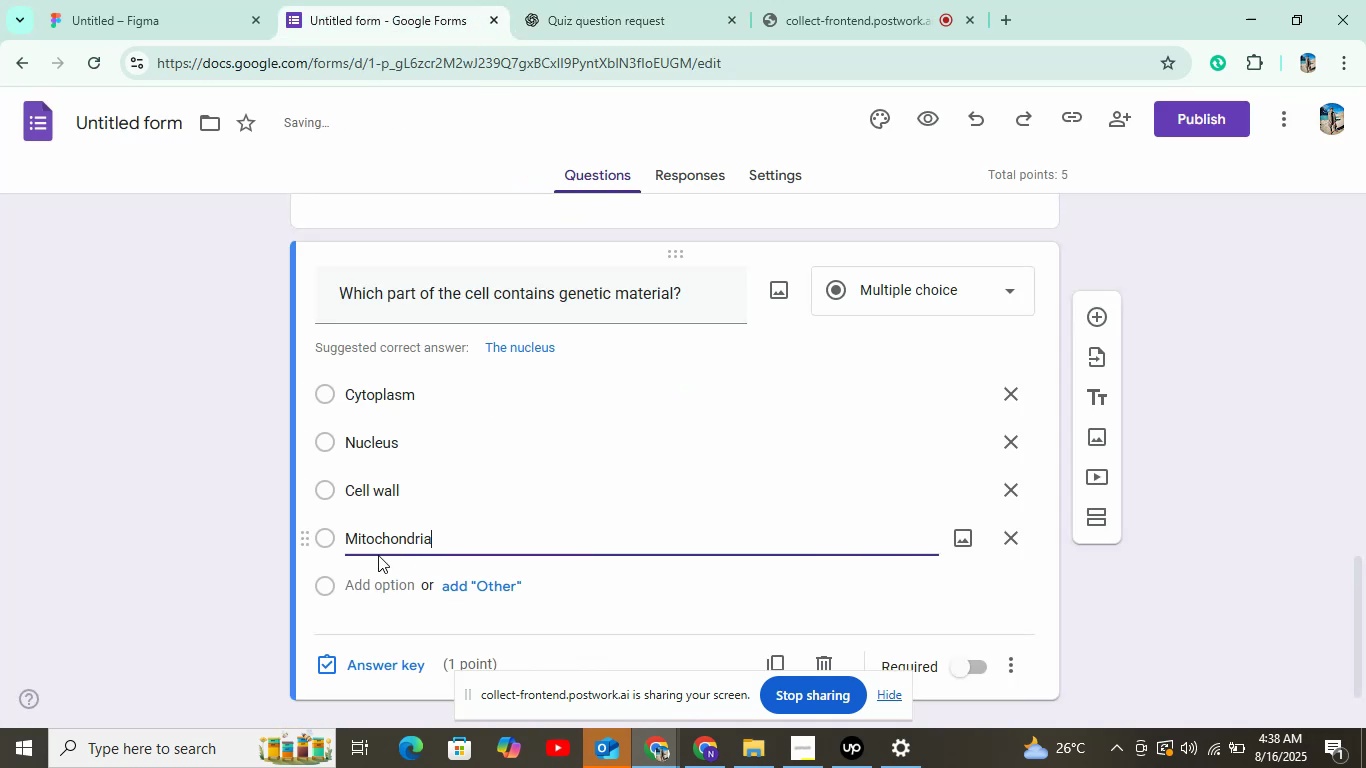 
left_click([379, 651])
 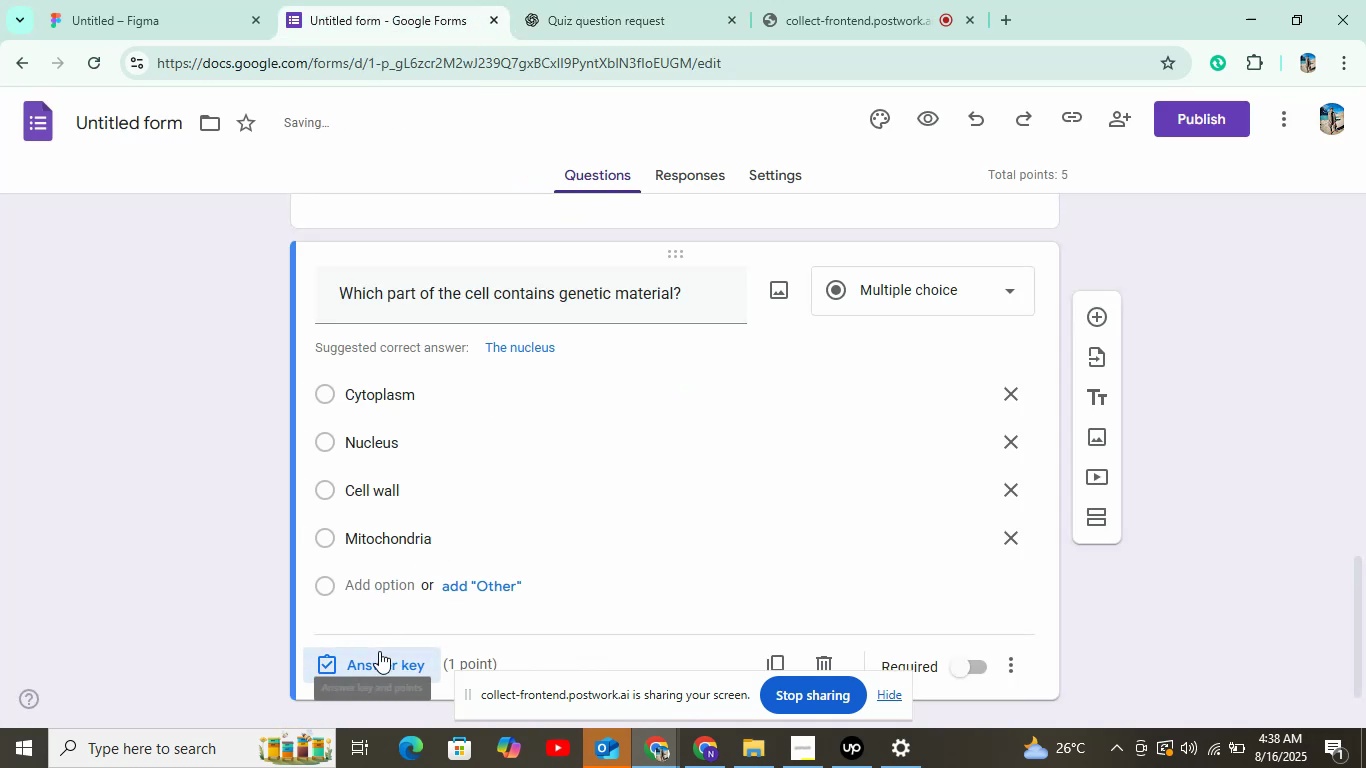 
left_click([386, 443])
 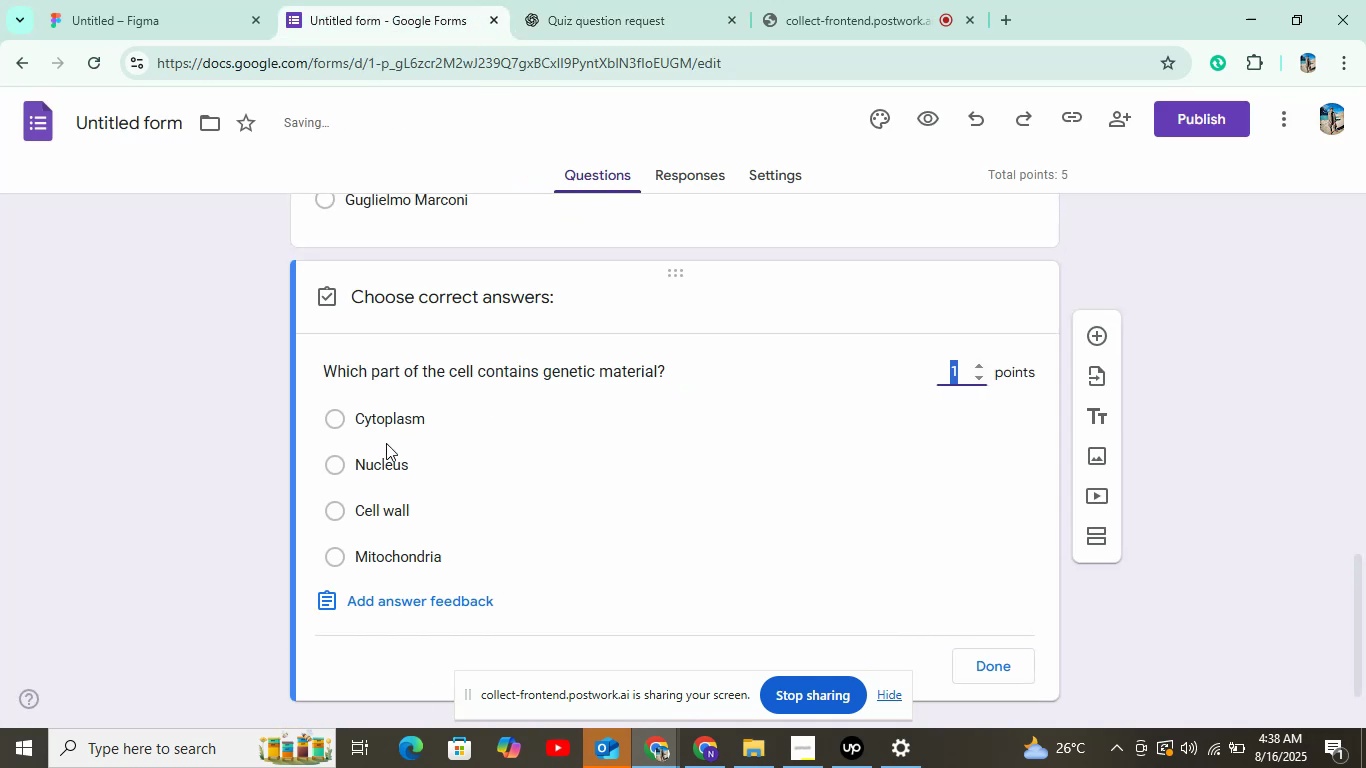 
left_click([386, 452])
 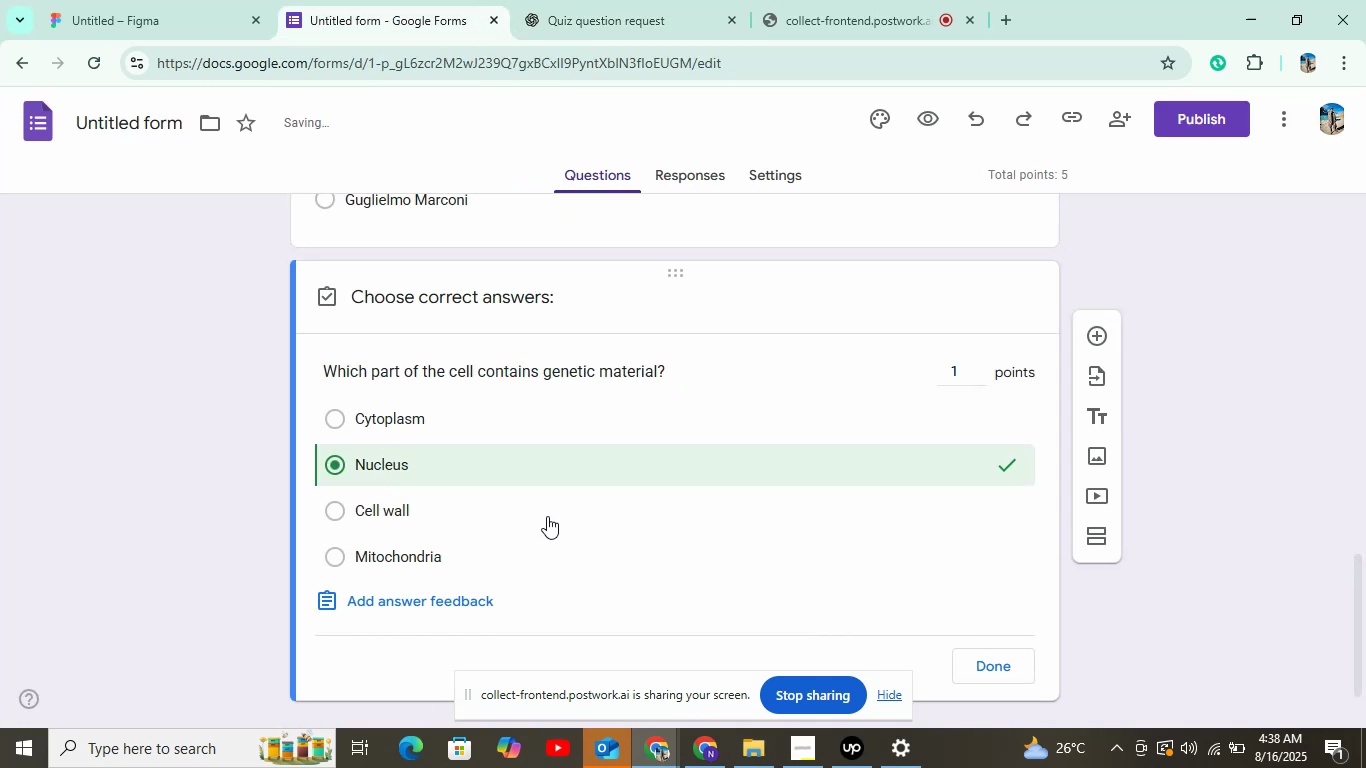 
left_click([980, 656])
 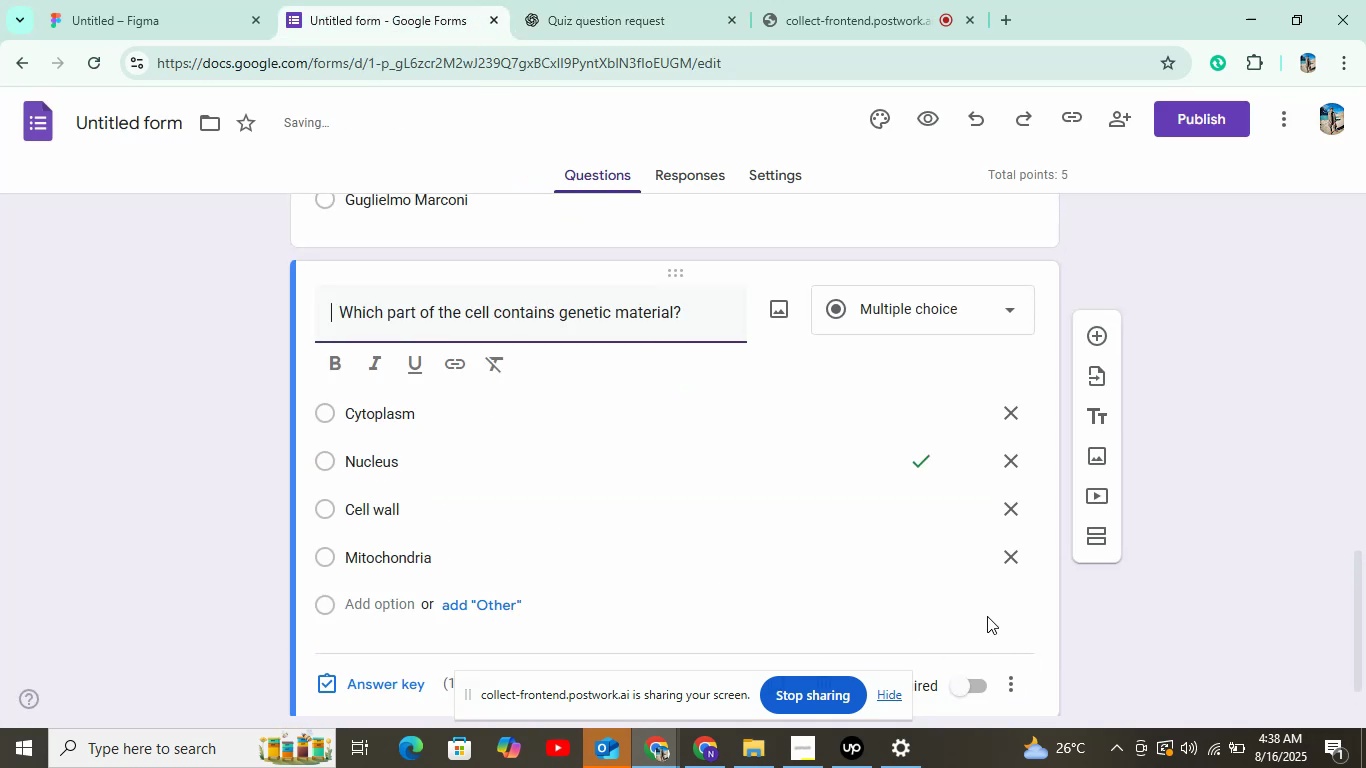 
left_click([1094, 331])
 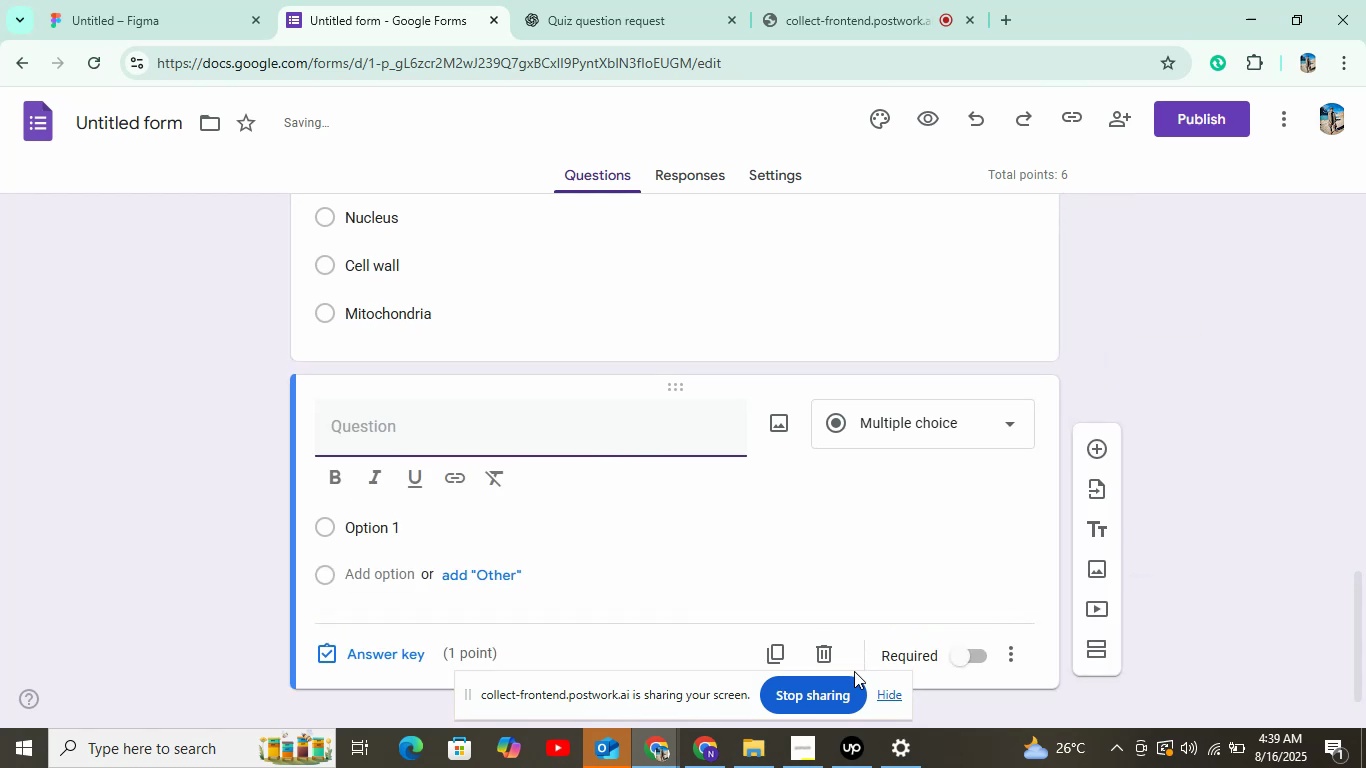 
left_click([828, 647])
 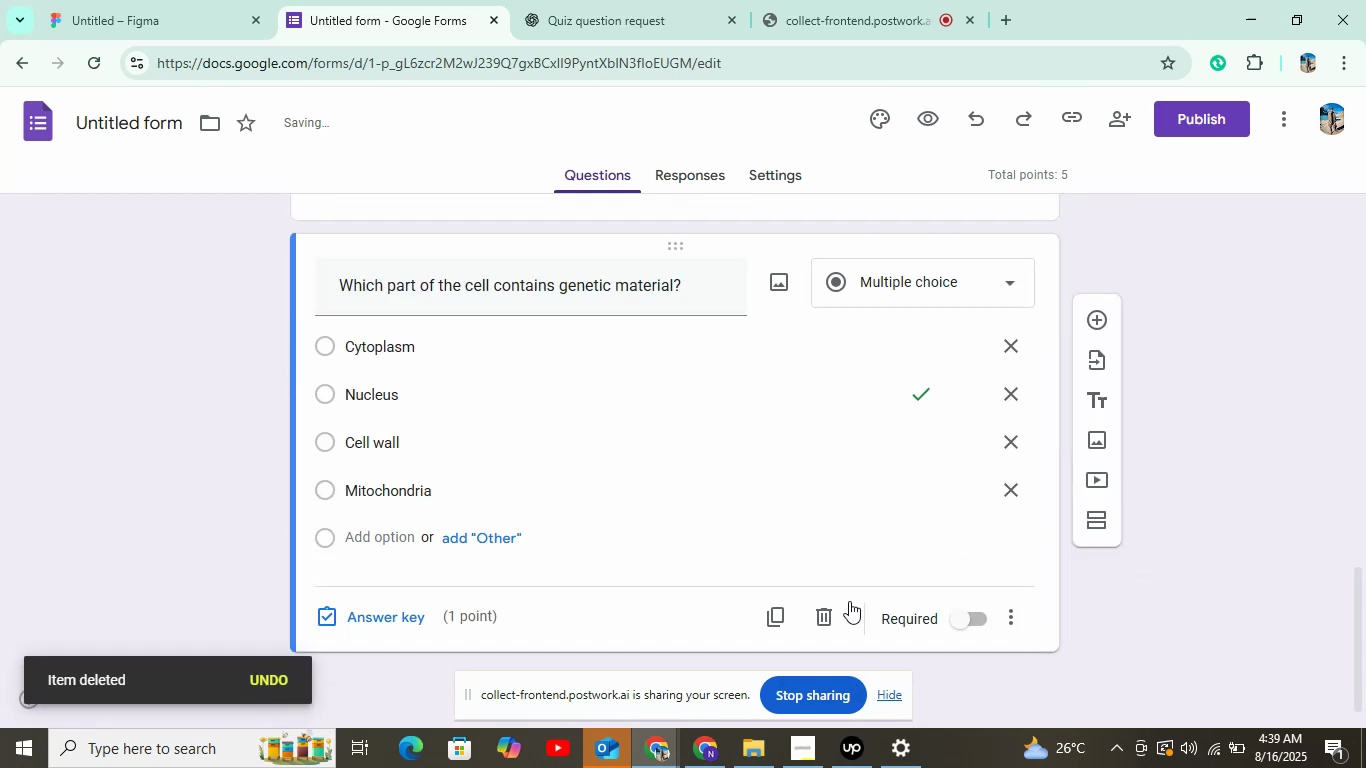 
left_click([1210, 114])
 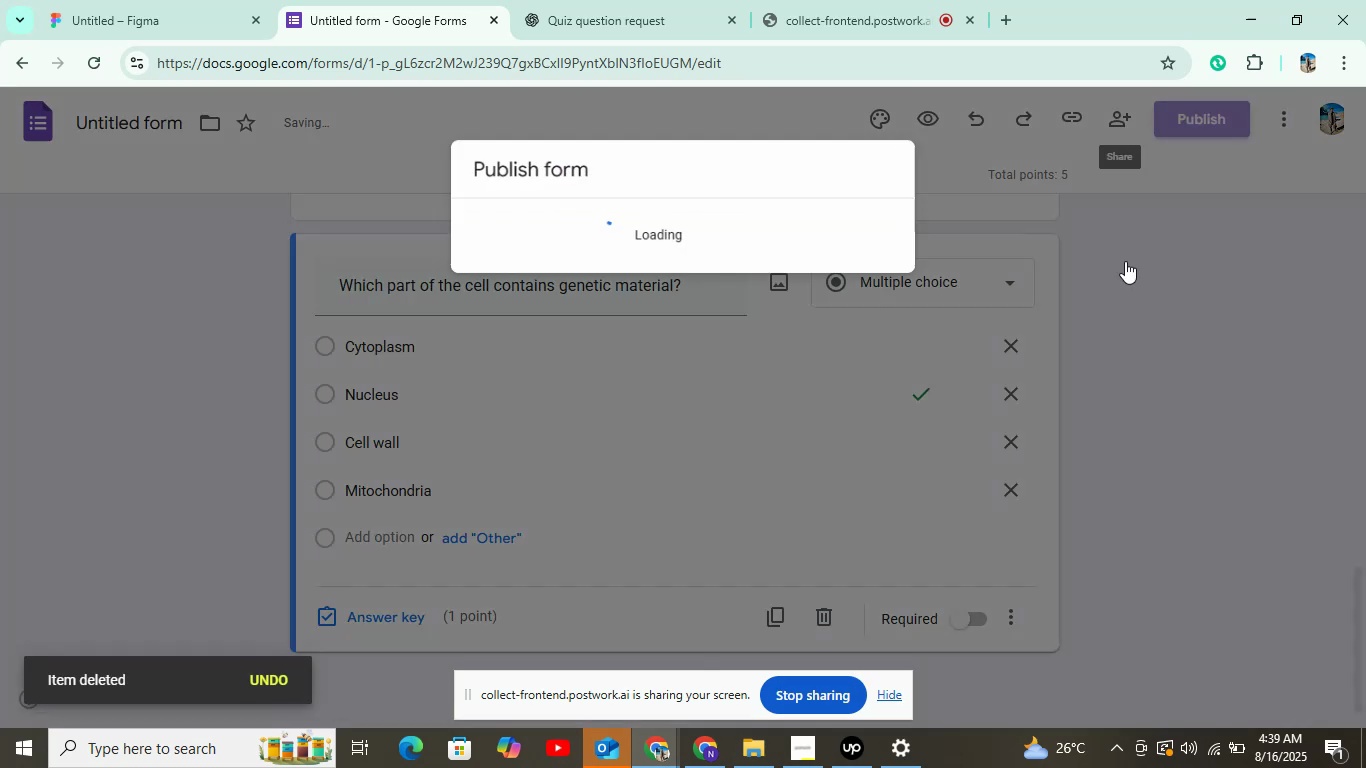 
left_click([879, 437])
 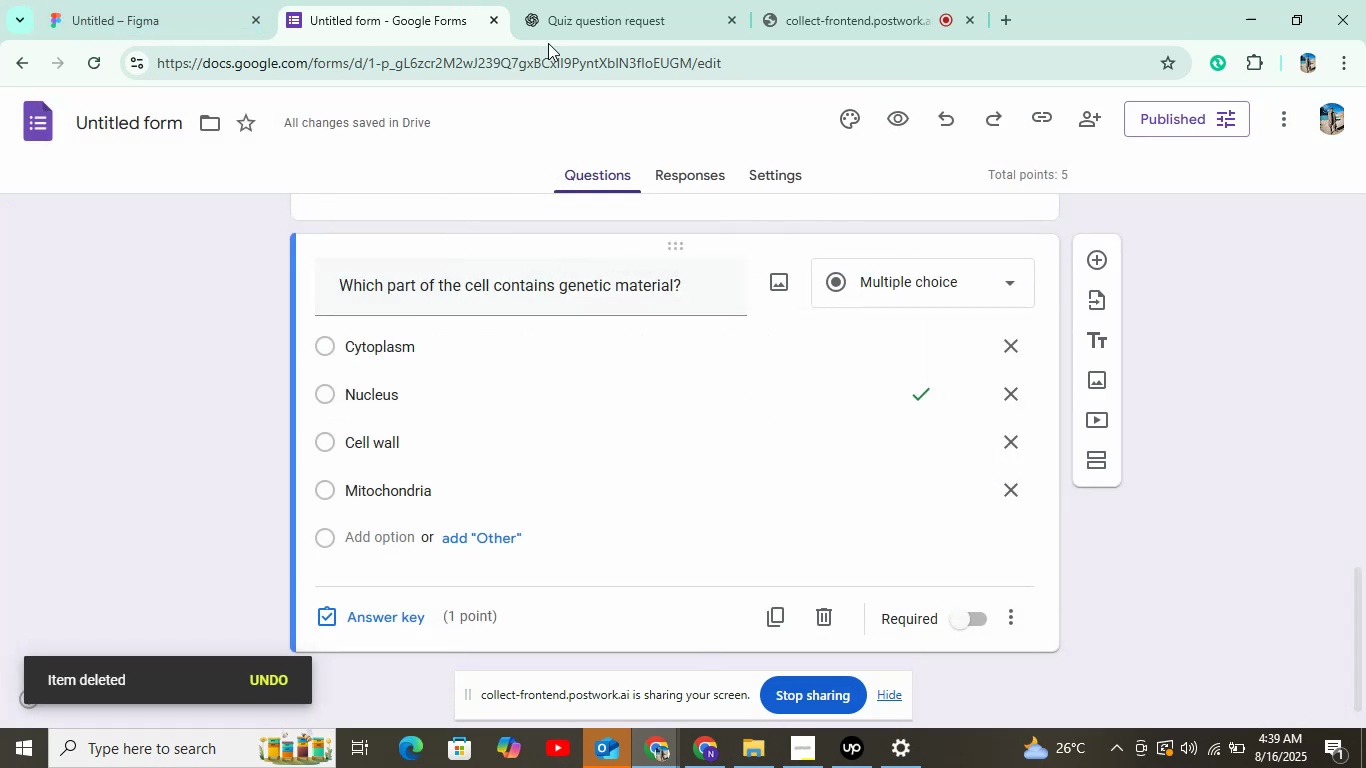 
left_click([52, 133])
 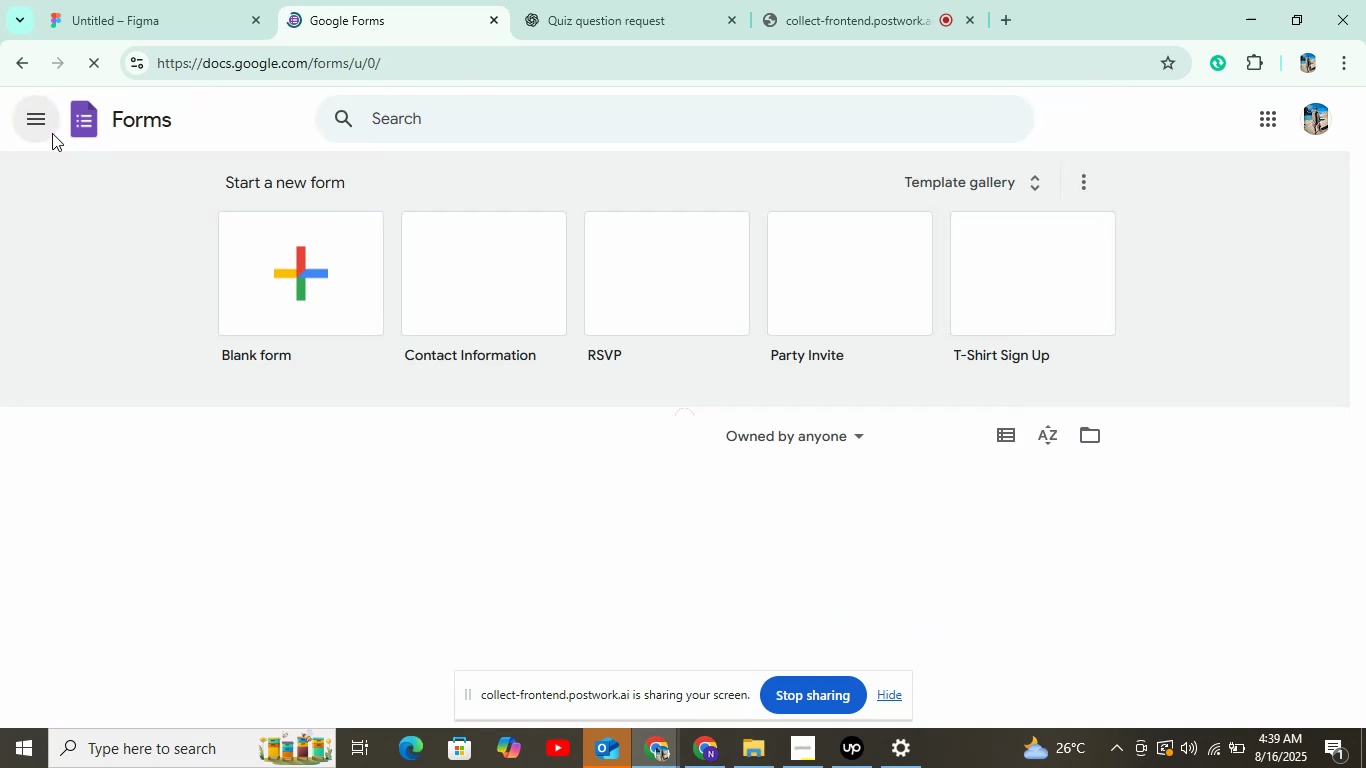 
left_click([285, 291])
 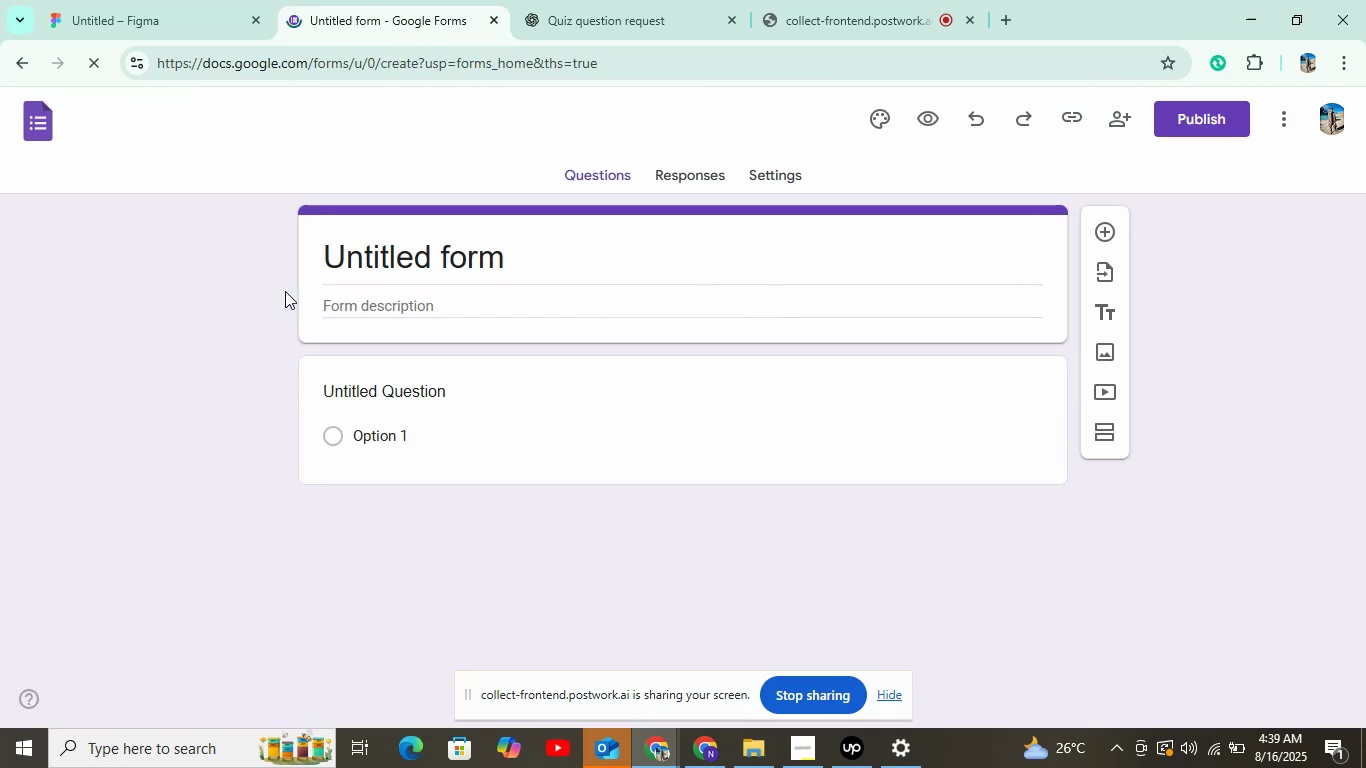 
left_click([629, 20])
 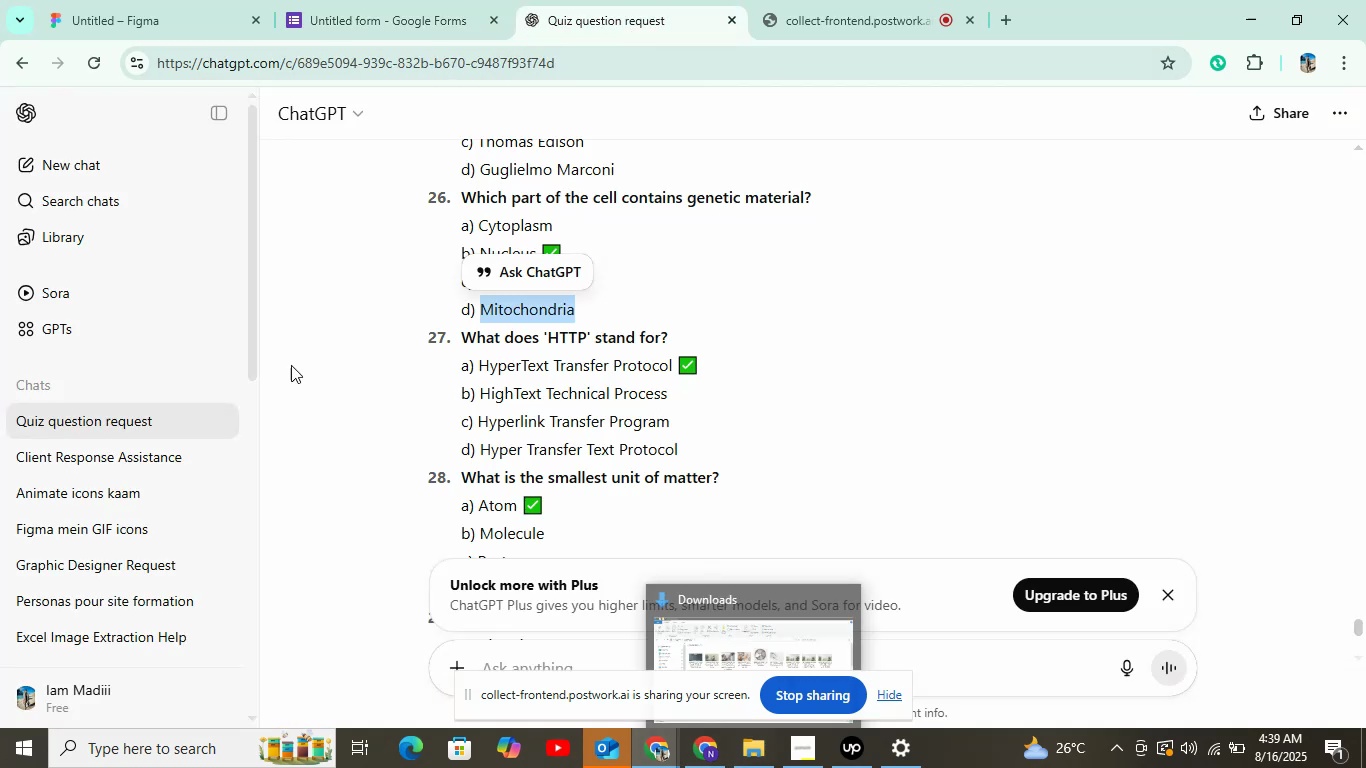 
left_click_drag(start_coordinate=[453, 332], to_coordinate=[733, 331])
 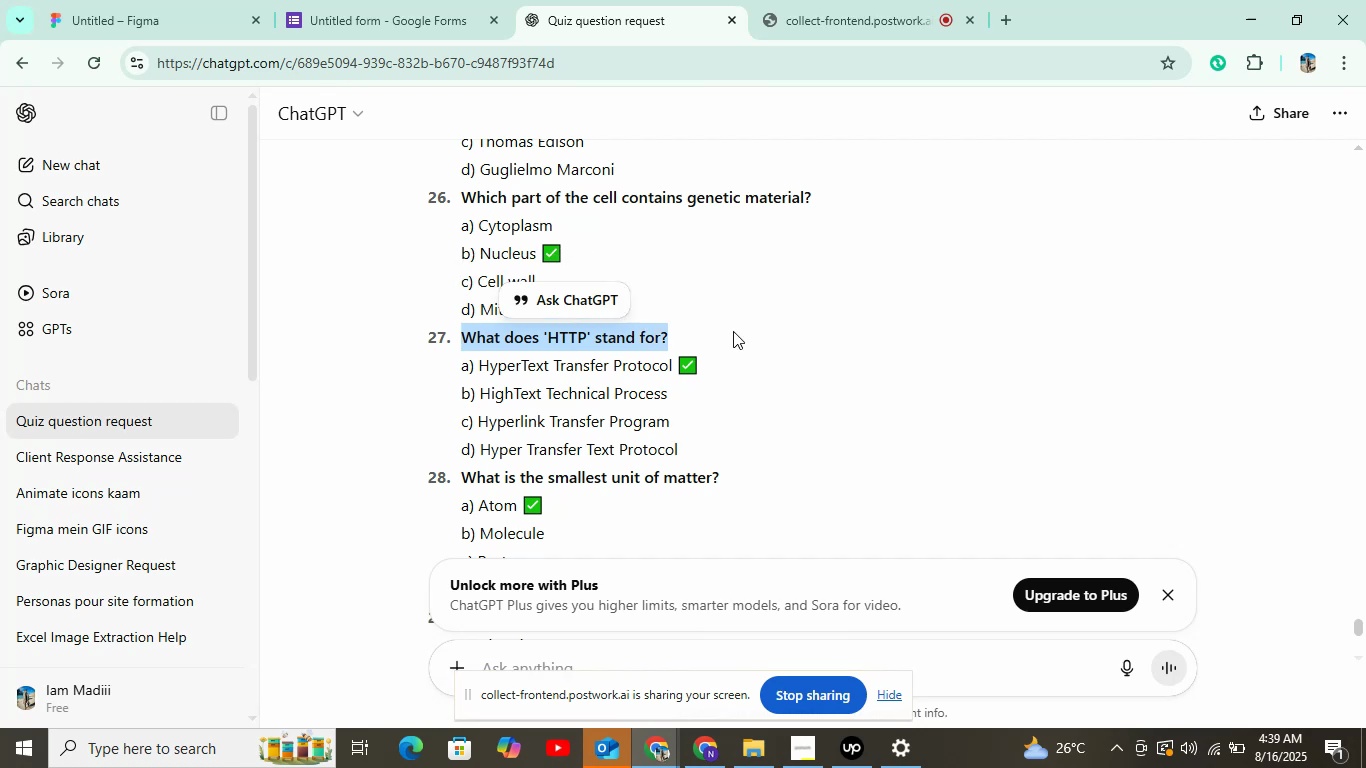 
key(Control+C)
 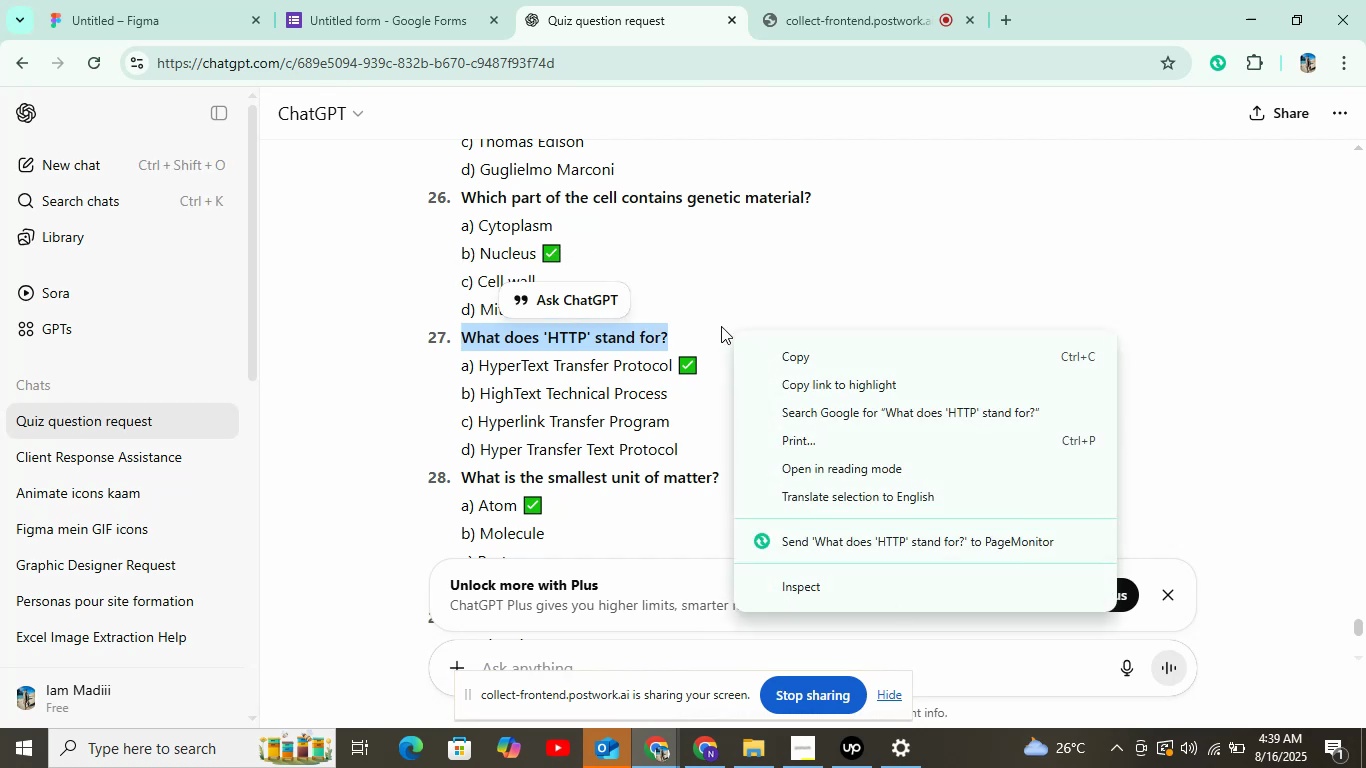 
key(Control+C)
 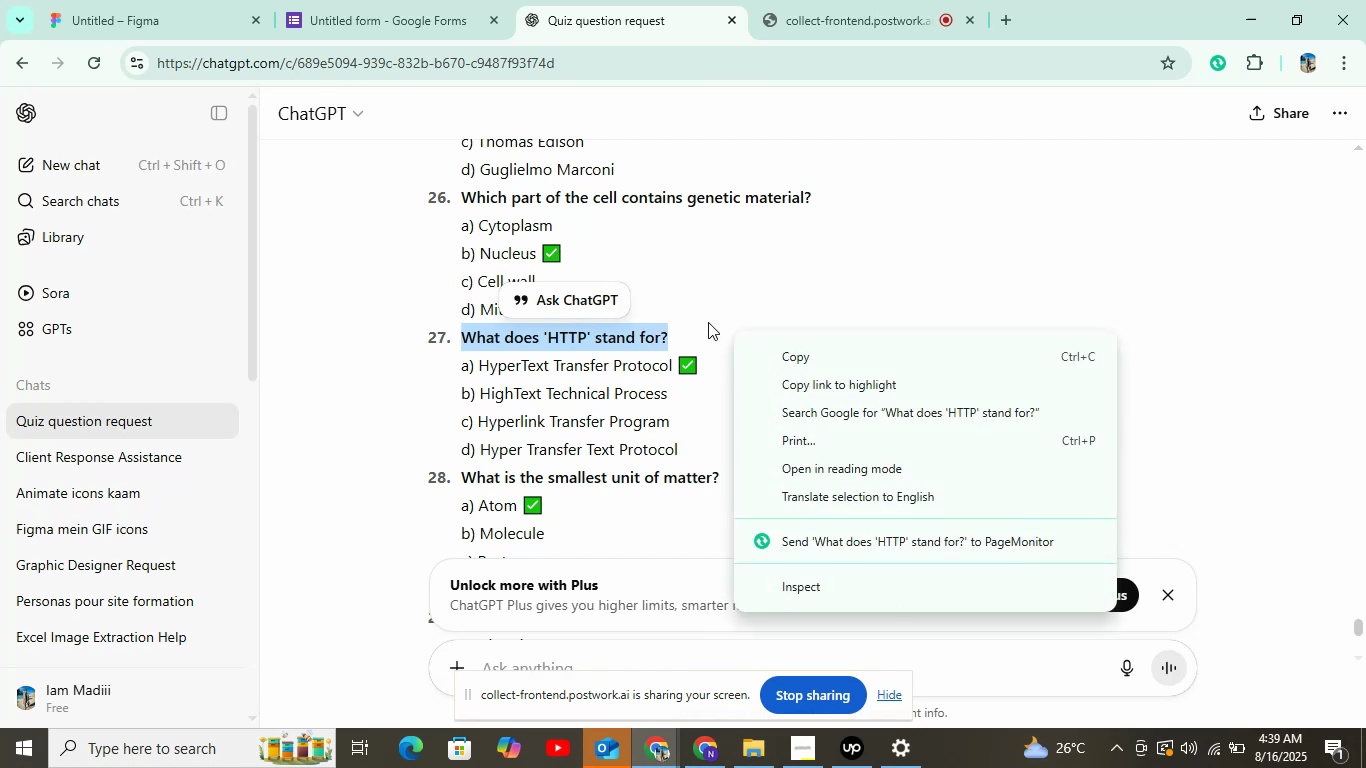 
key(Control+C)
 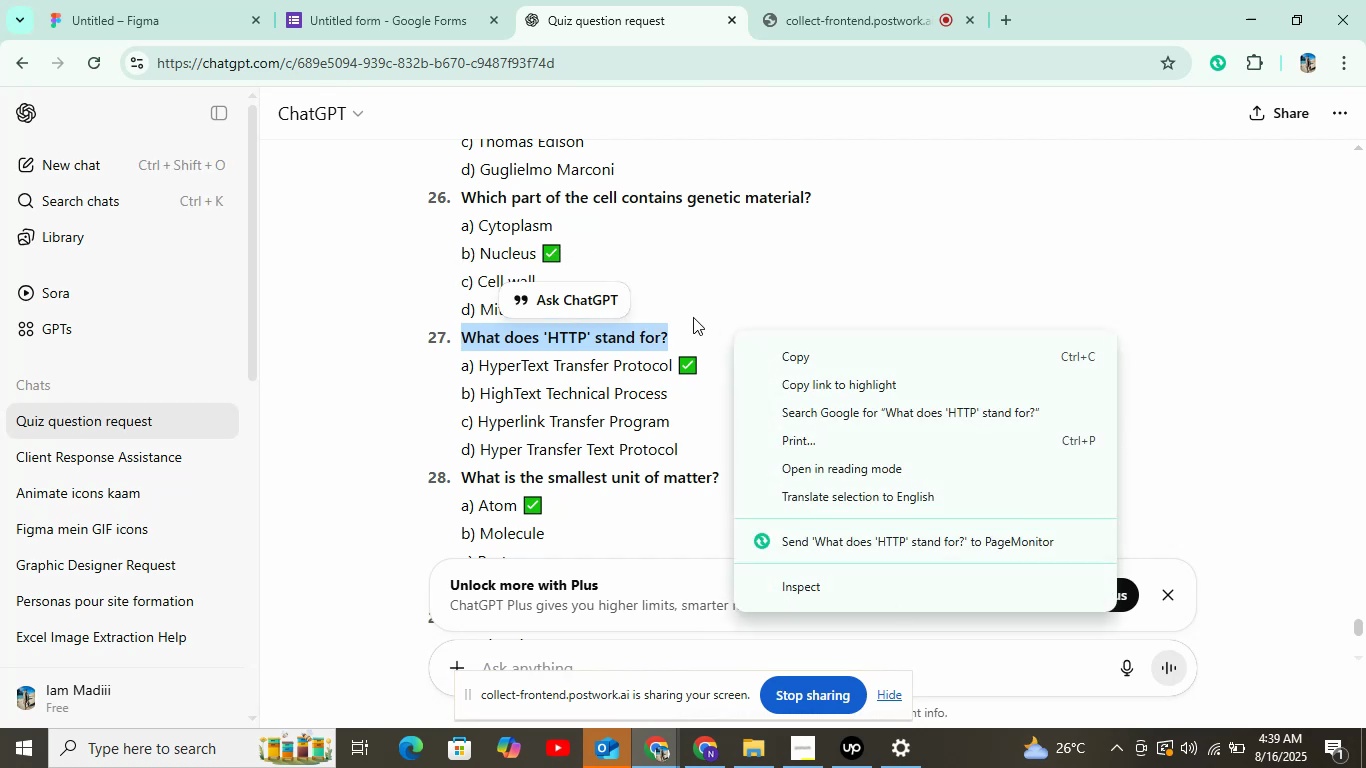 
left_click([403, 20])
 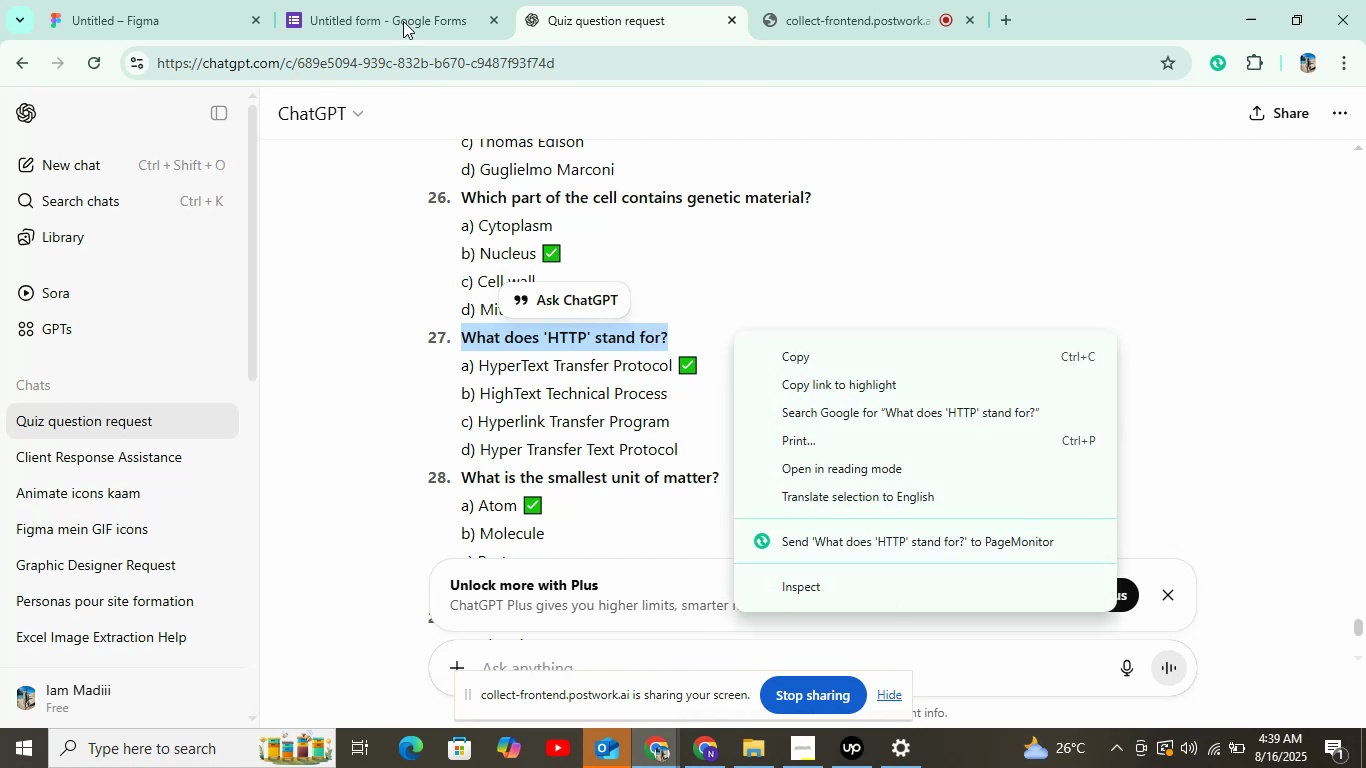 
hold_key(key=ControlLeft, duration=0.6)
 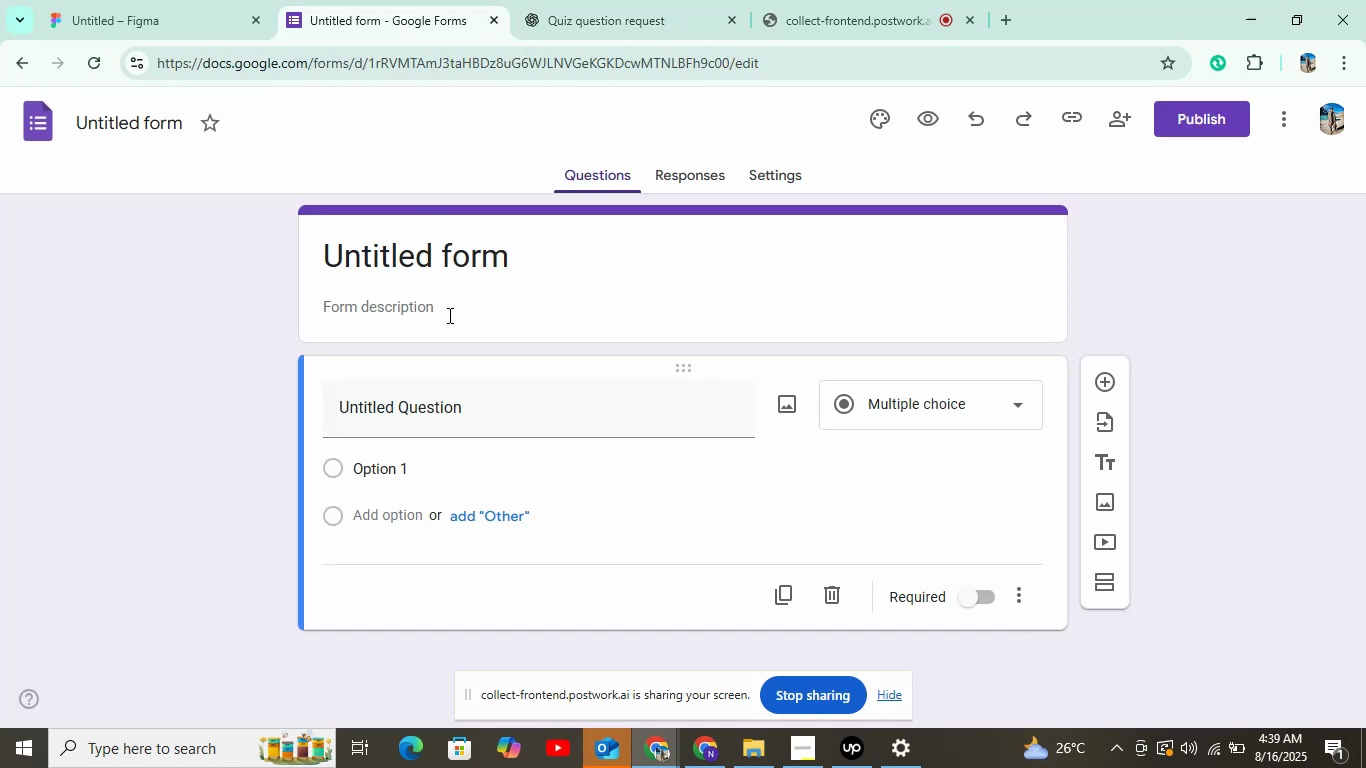 
left_click([471, 402])
 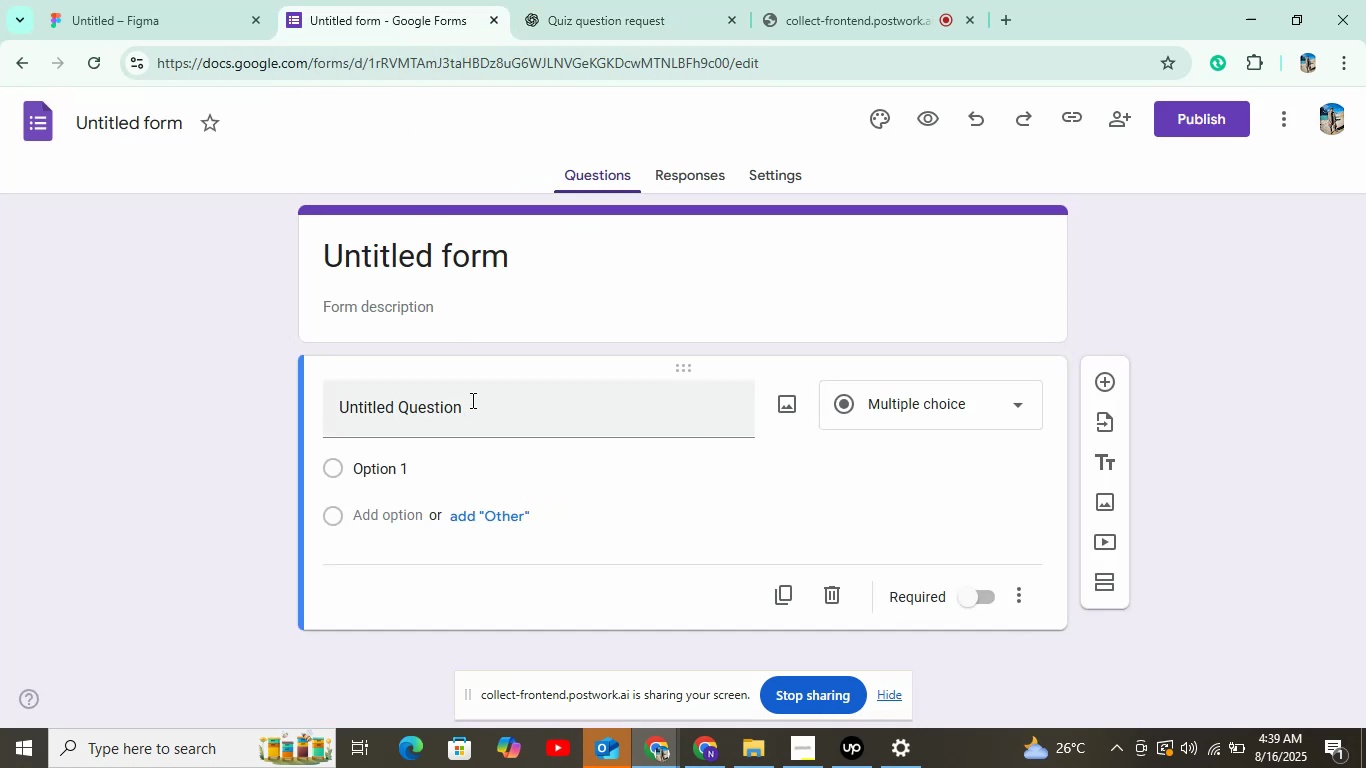 
key(Control+V)
 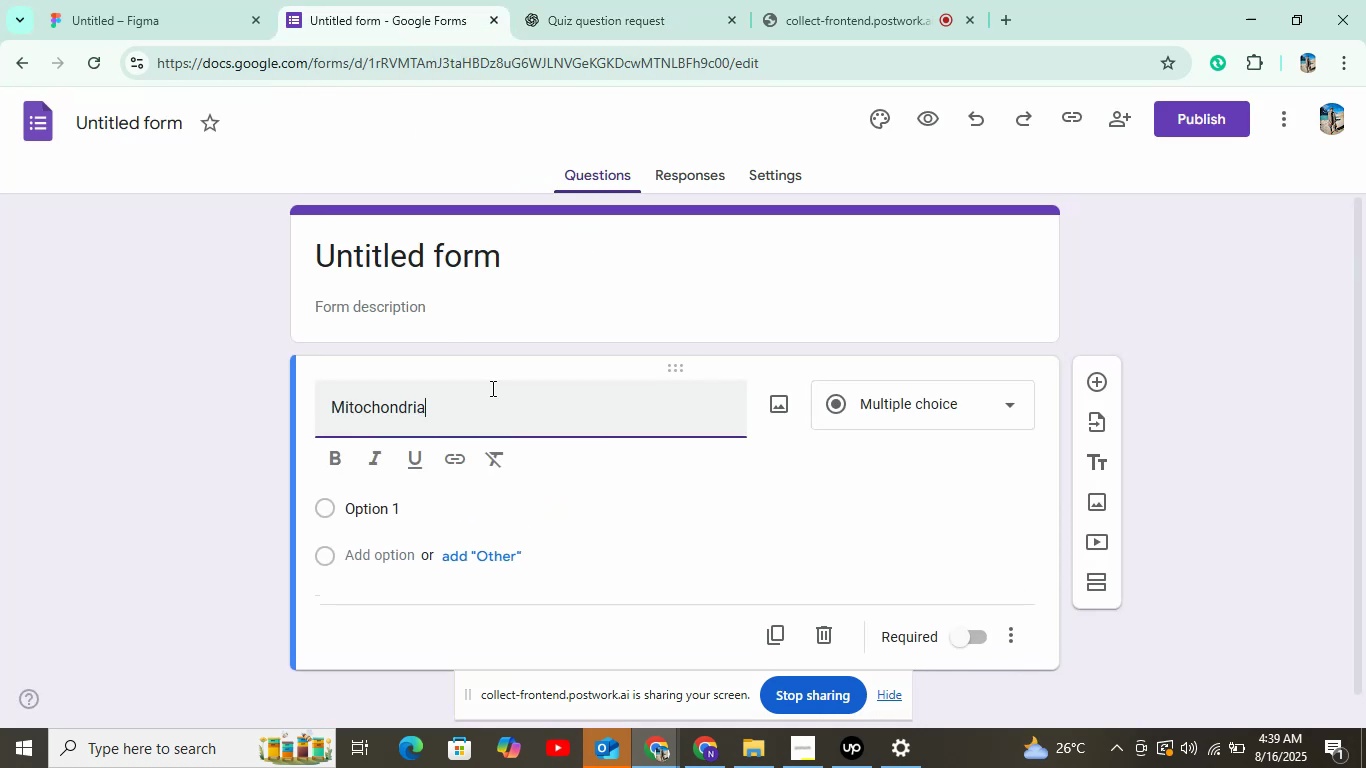 
key(Control+Z)
 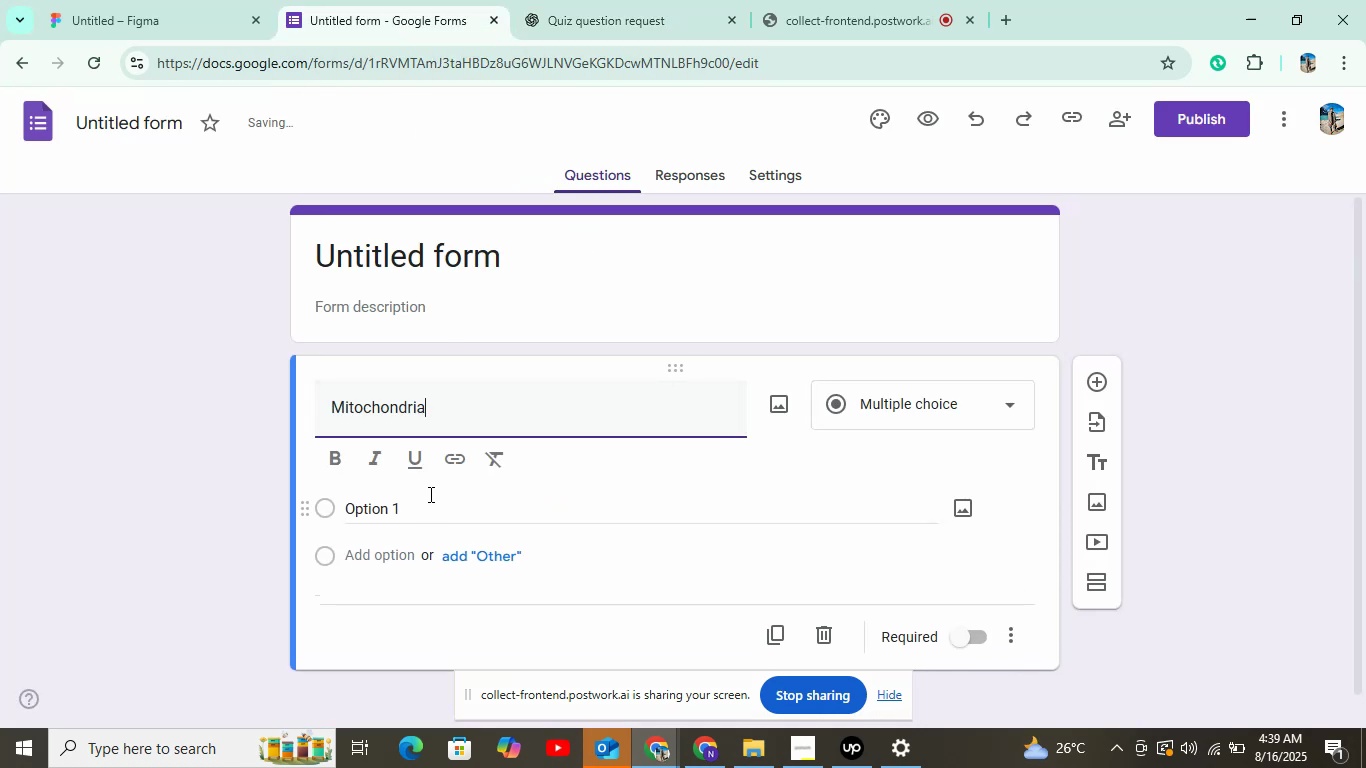 
left_click([570, 0])
 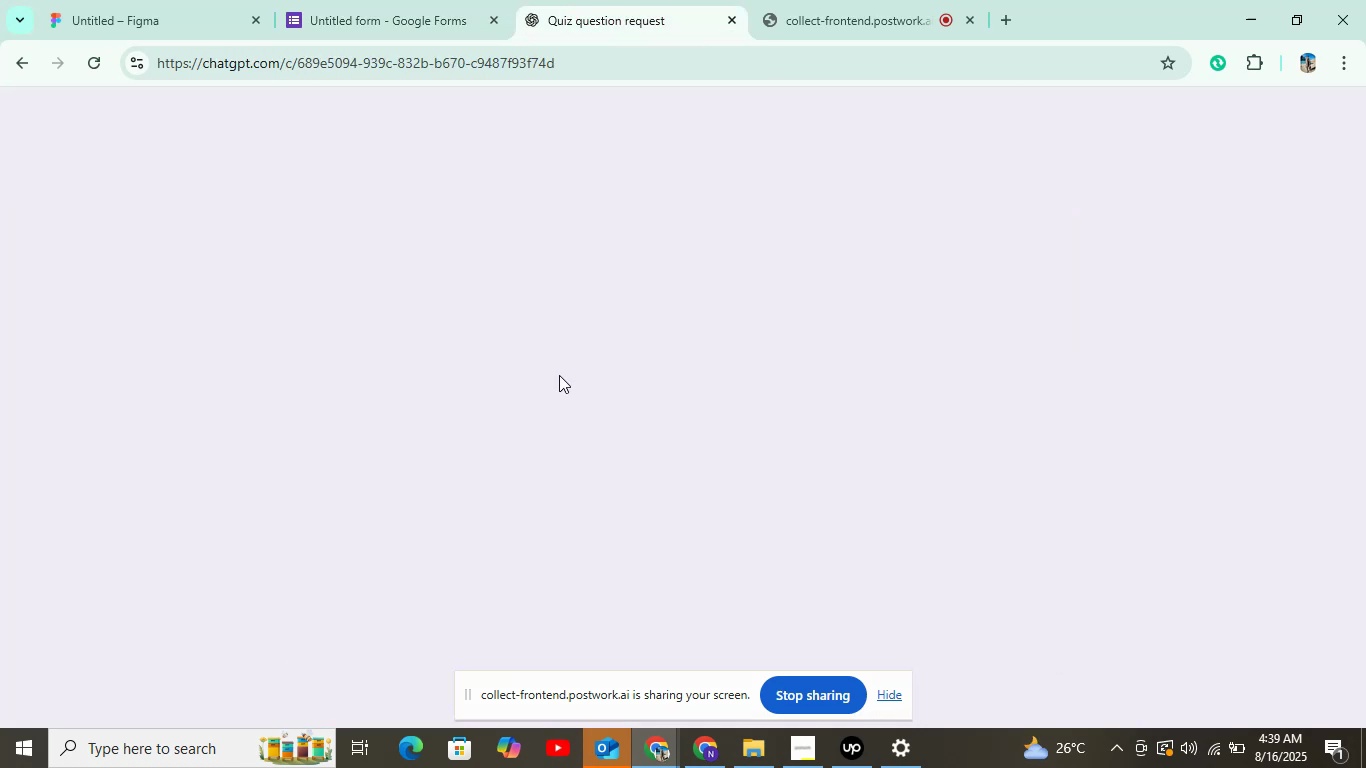 
key(Control+C)
 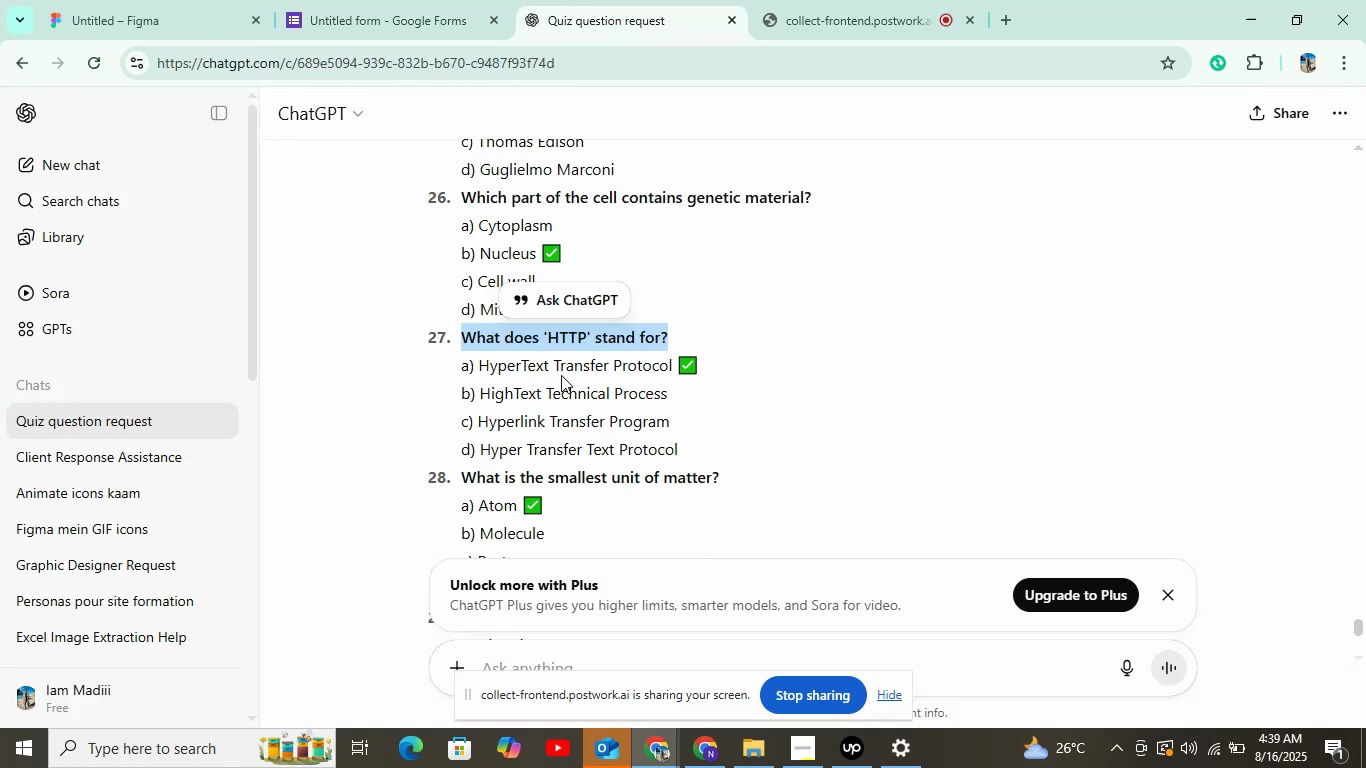 
left_click([441, 0])
 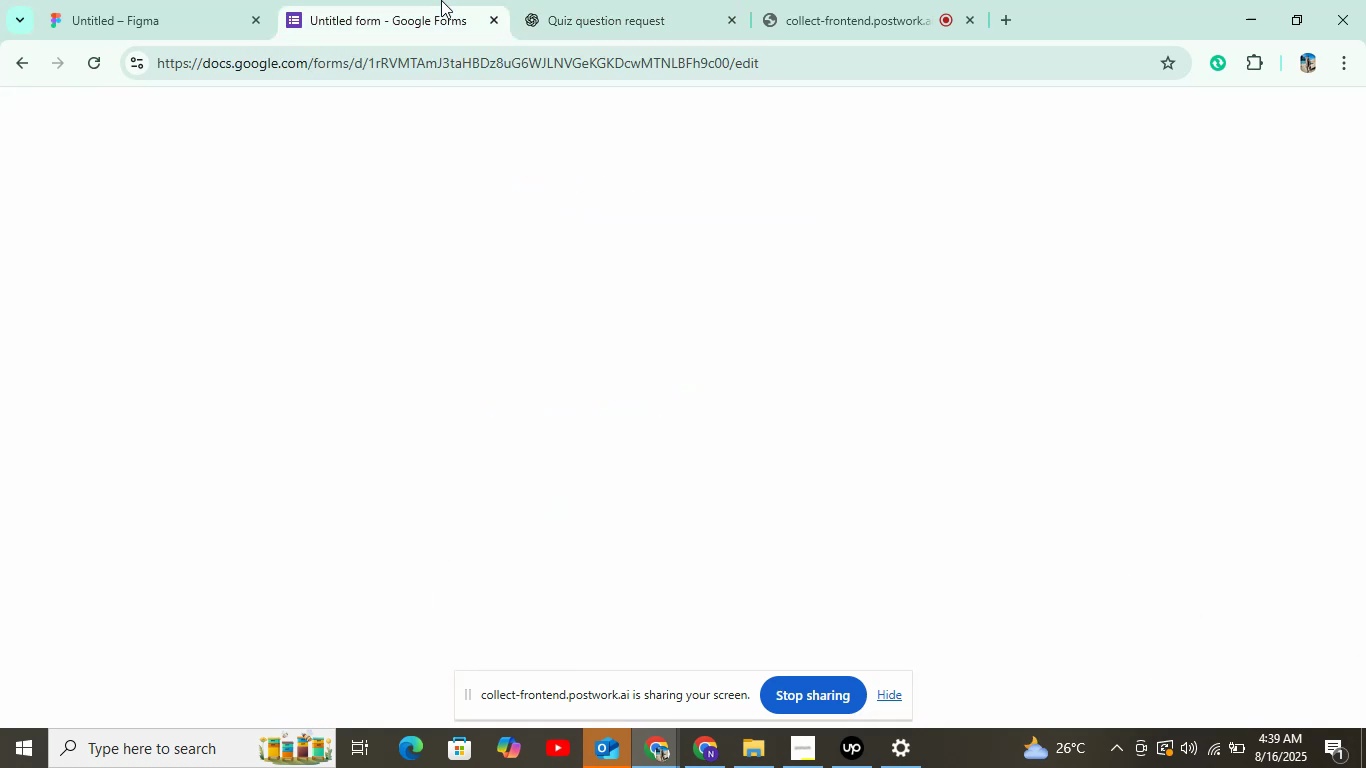 
key(Control+A)
 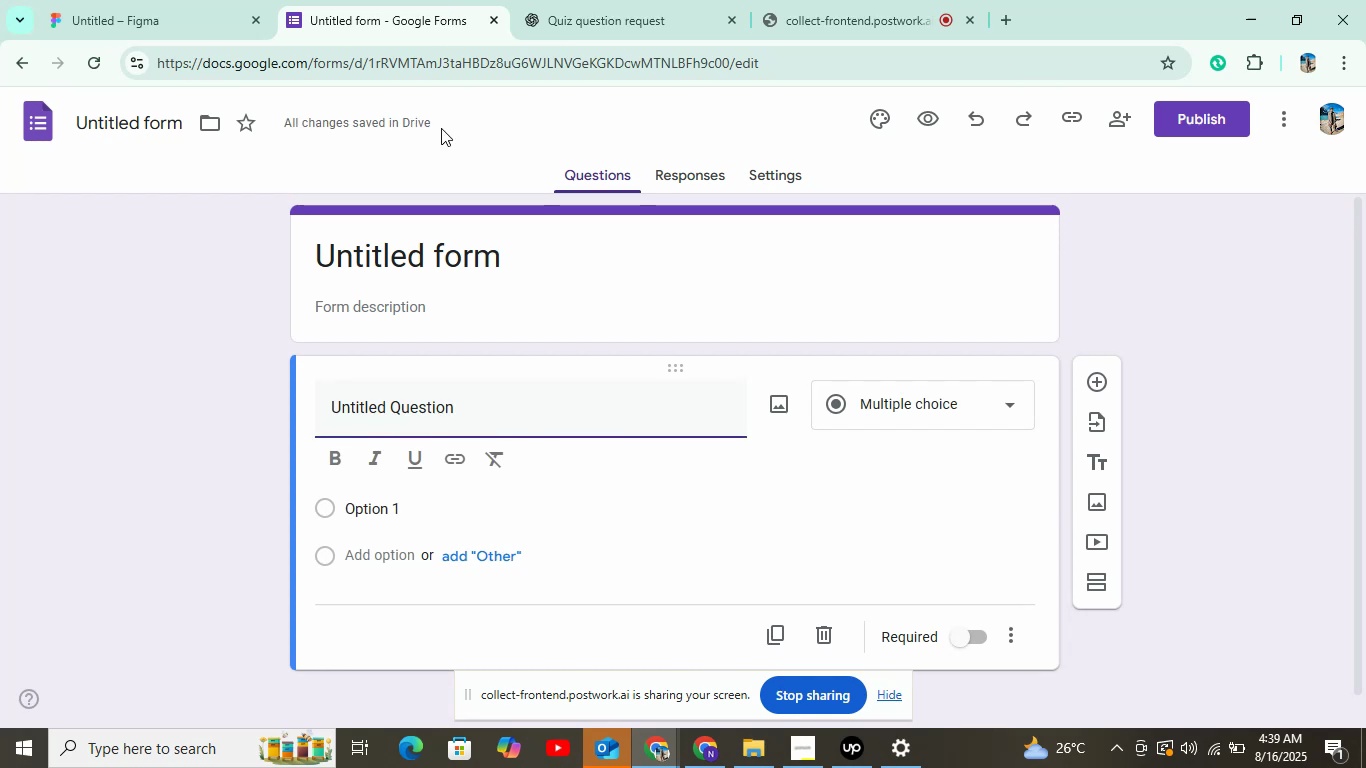 
key(Control+V)
 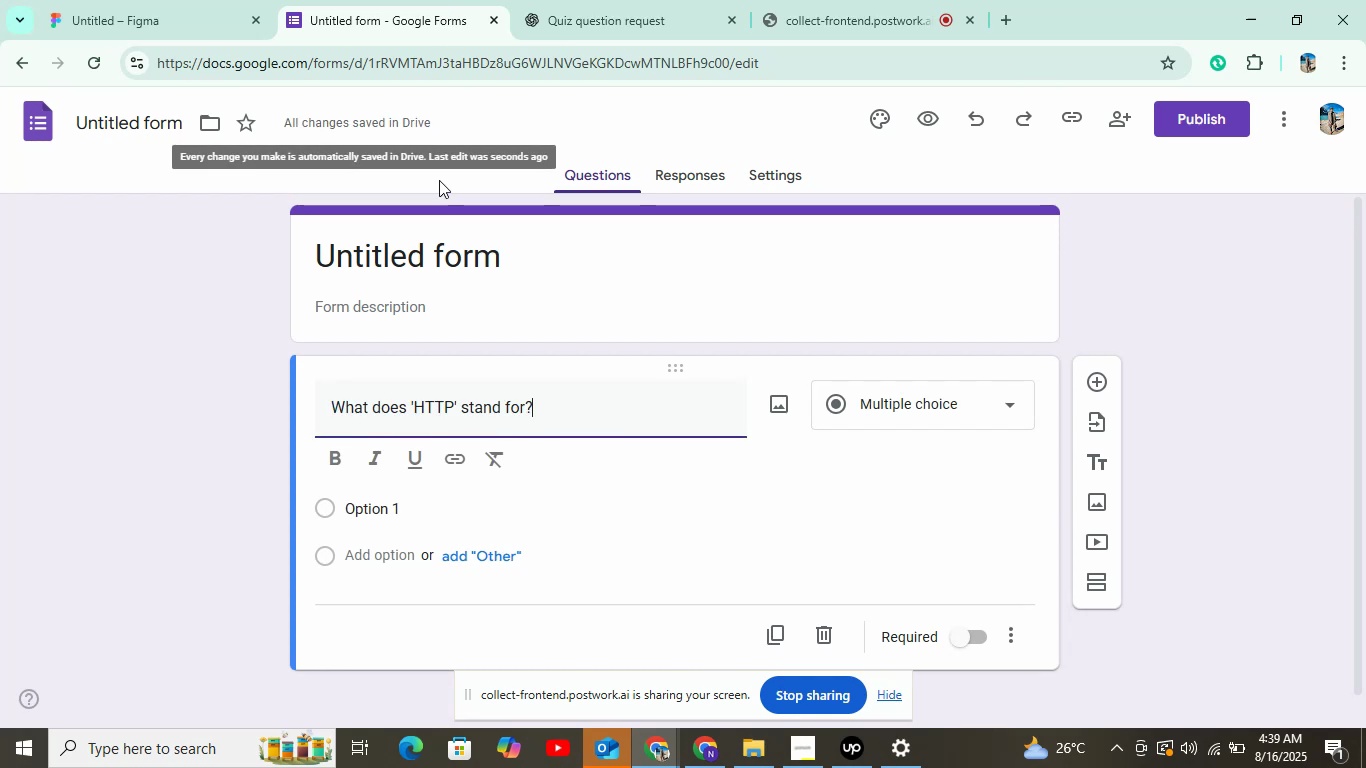 
left_click([351, 530])
 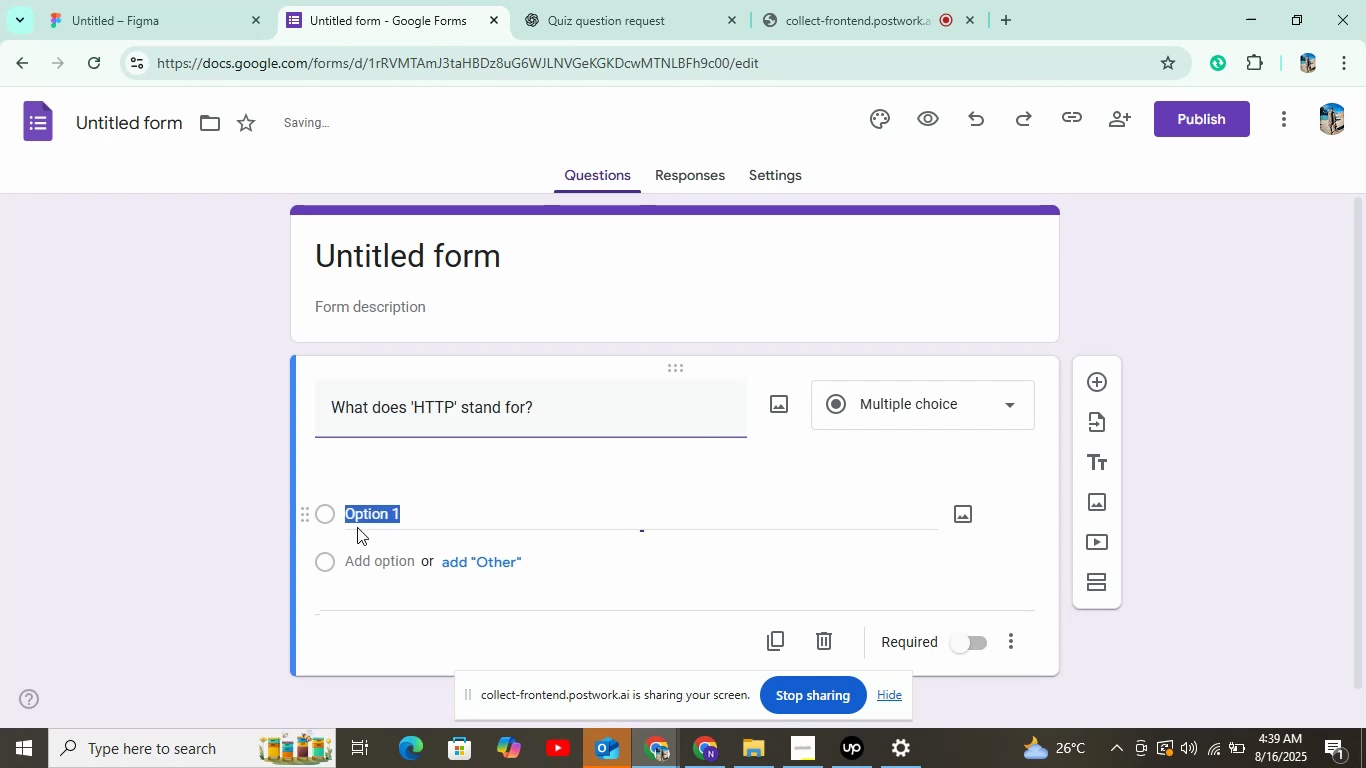 
left_click([525, 33])
 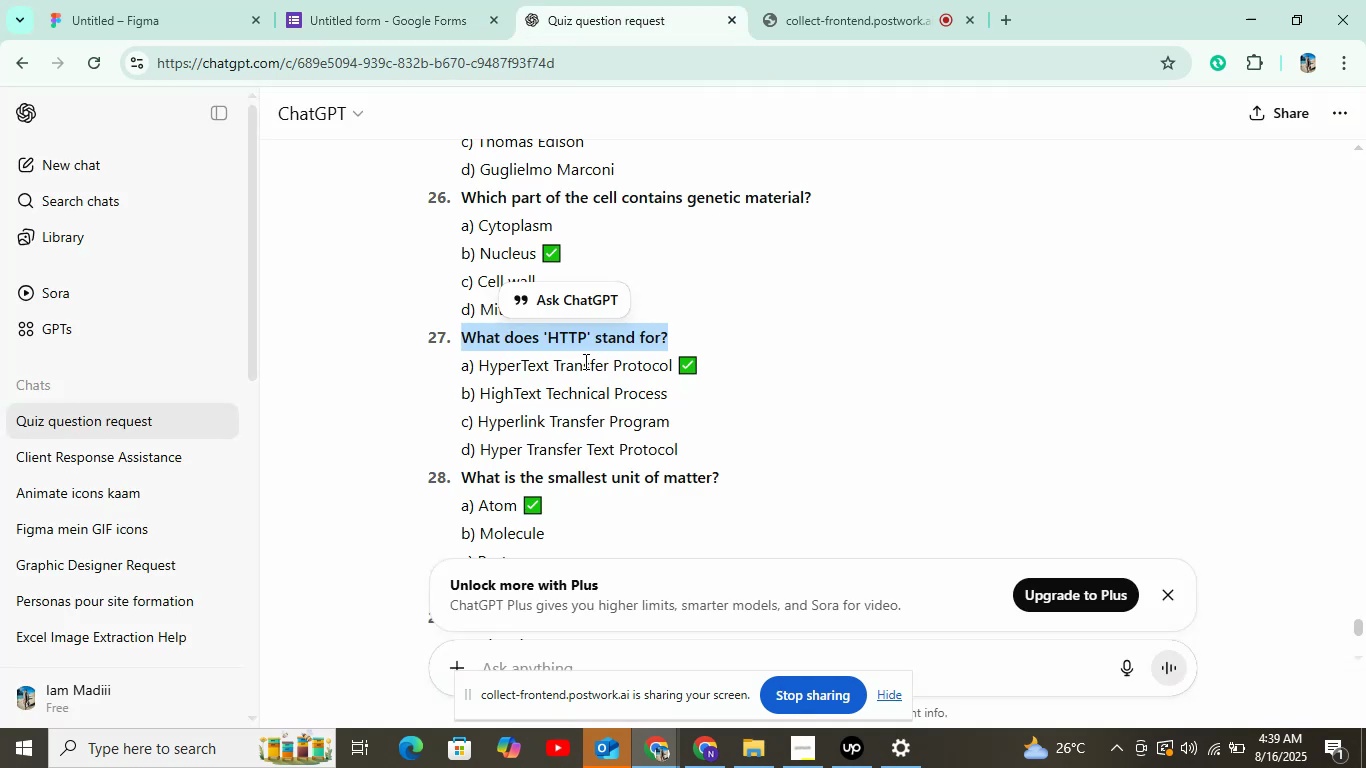 
left_click_drag(start_coordinate=[479, 366], to_coordinate=[673, 370])
 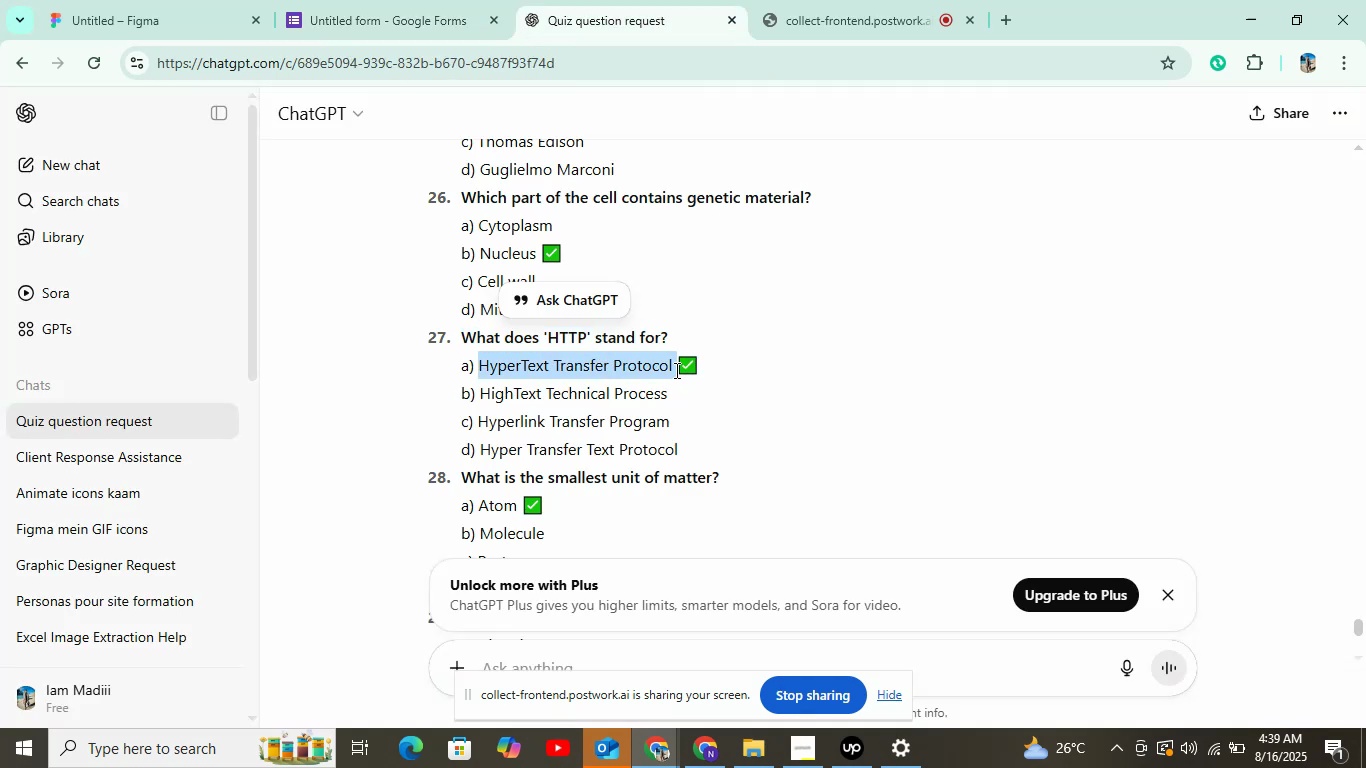 
key(Control+C)
 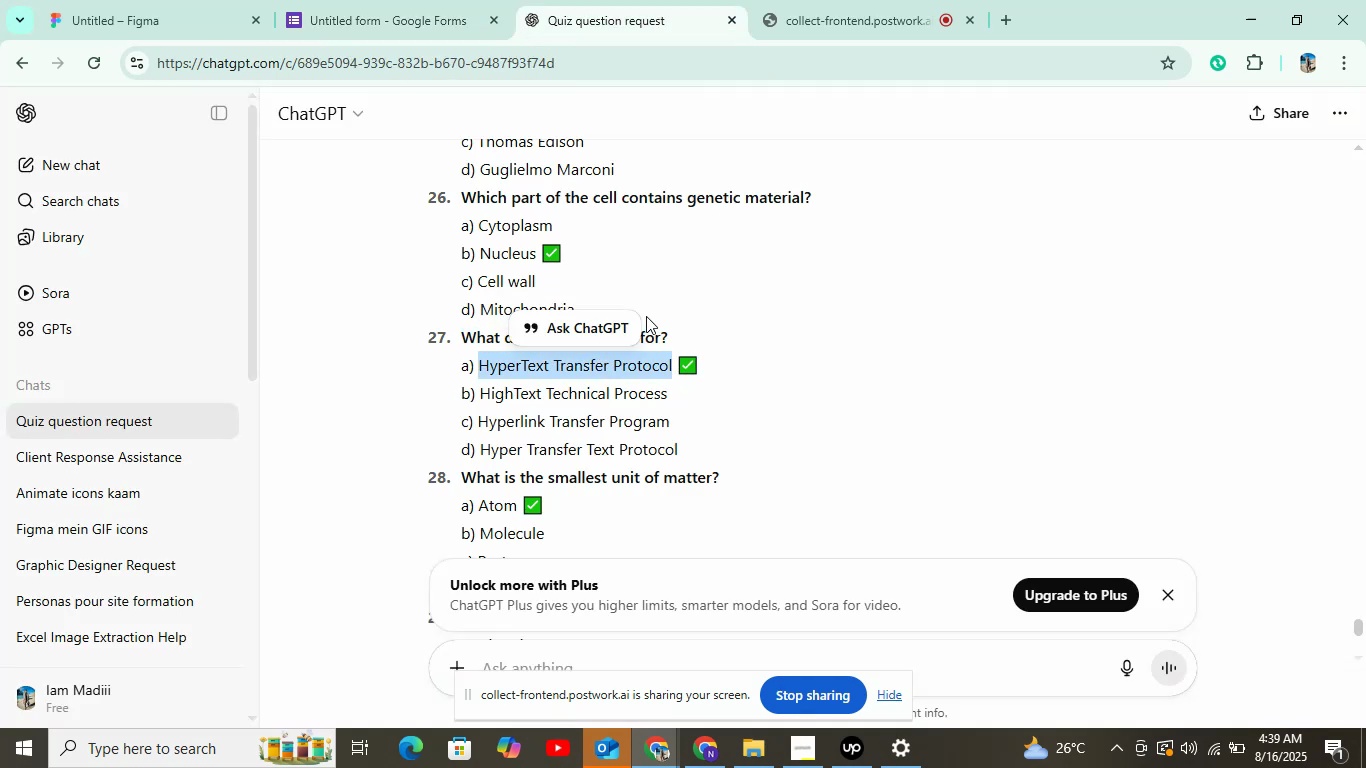 
left_click([399, 15])
 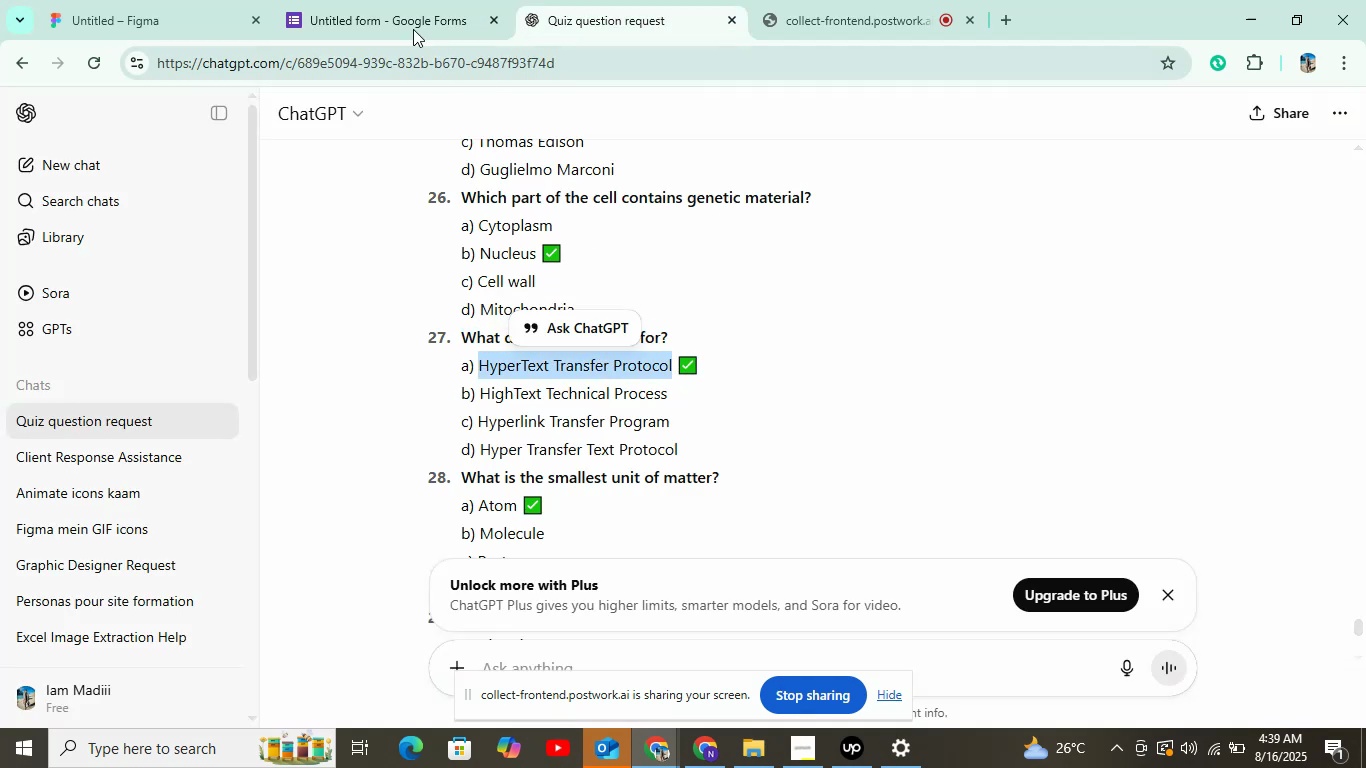 
key(Control+V)
 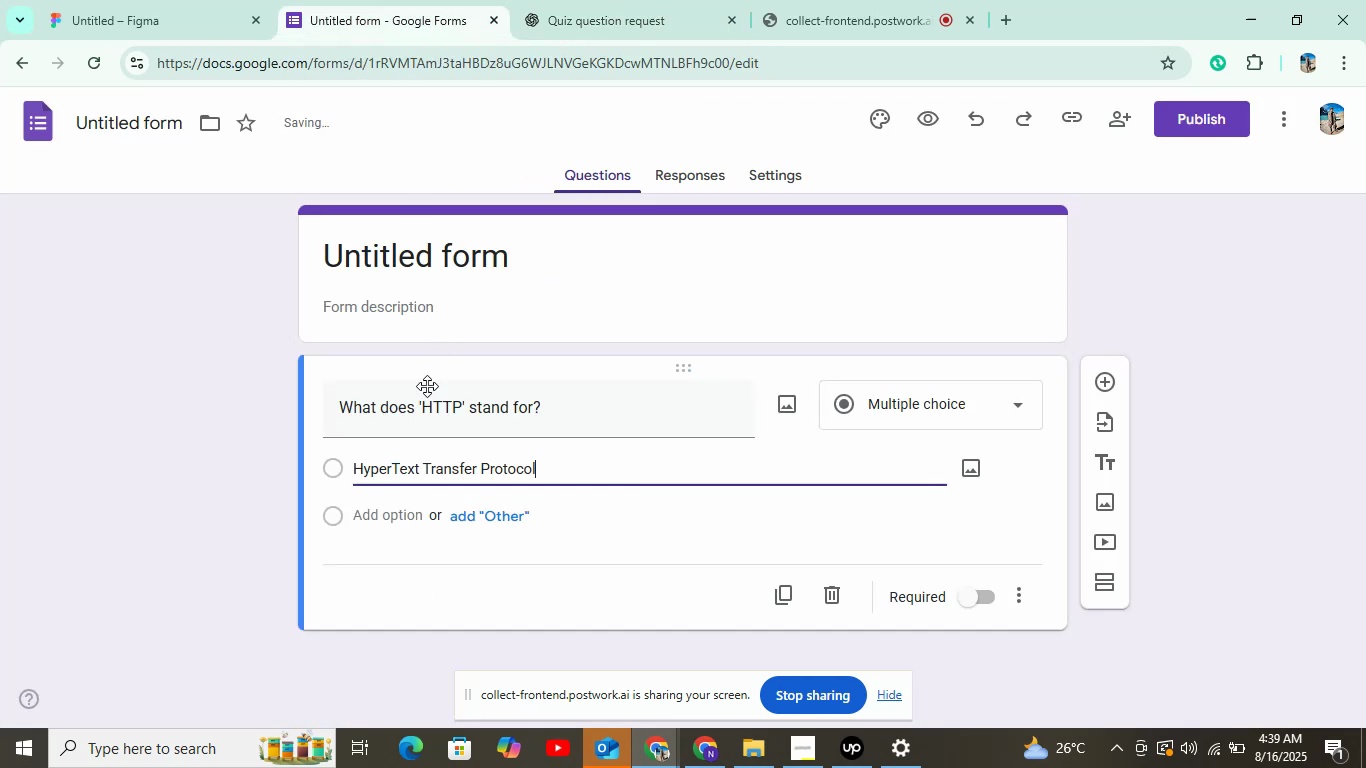 
left_click([365, 508])
 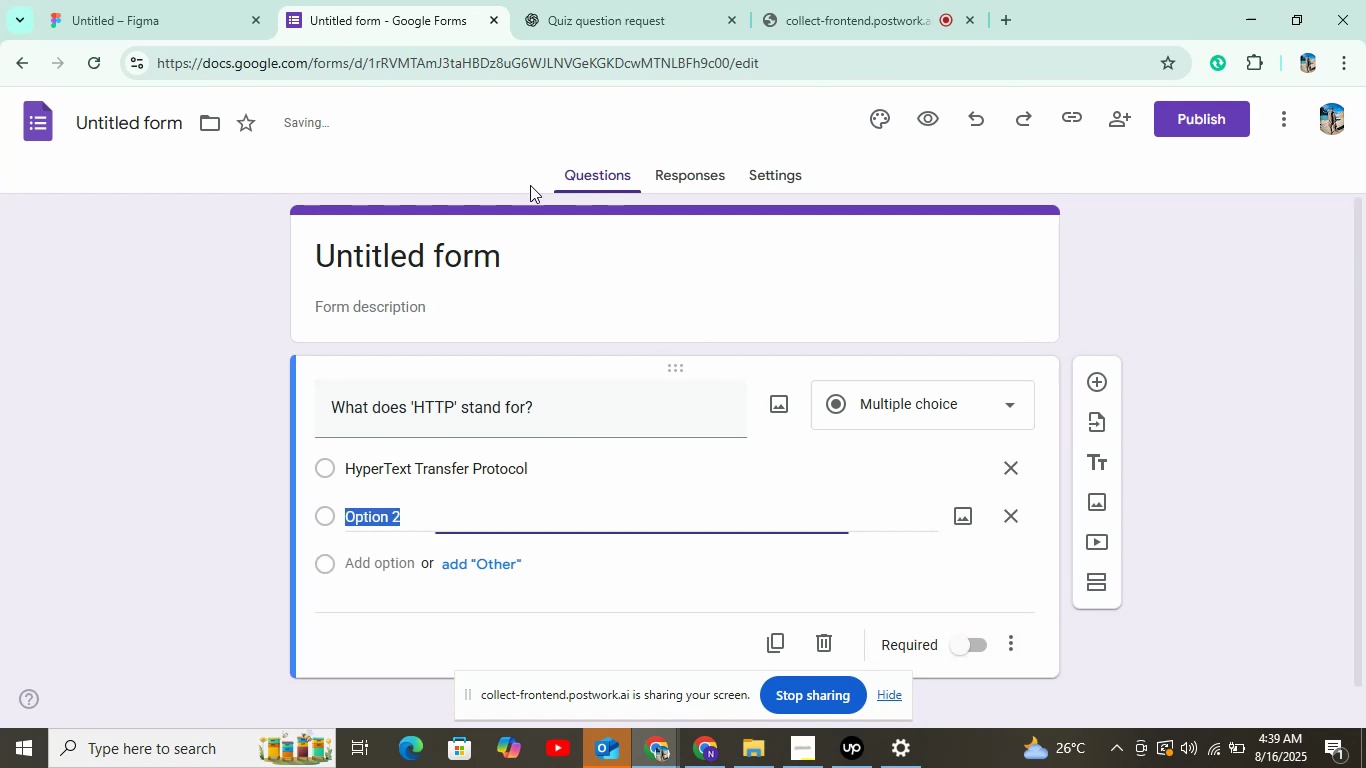 
left_click([597, 7])
 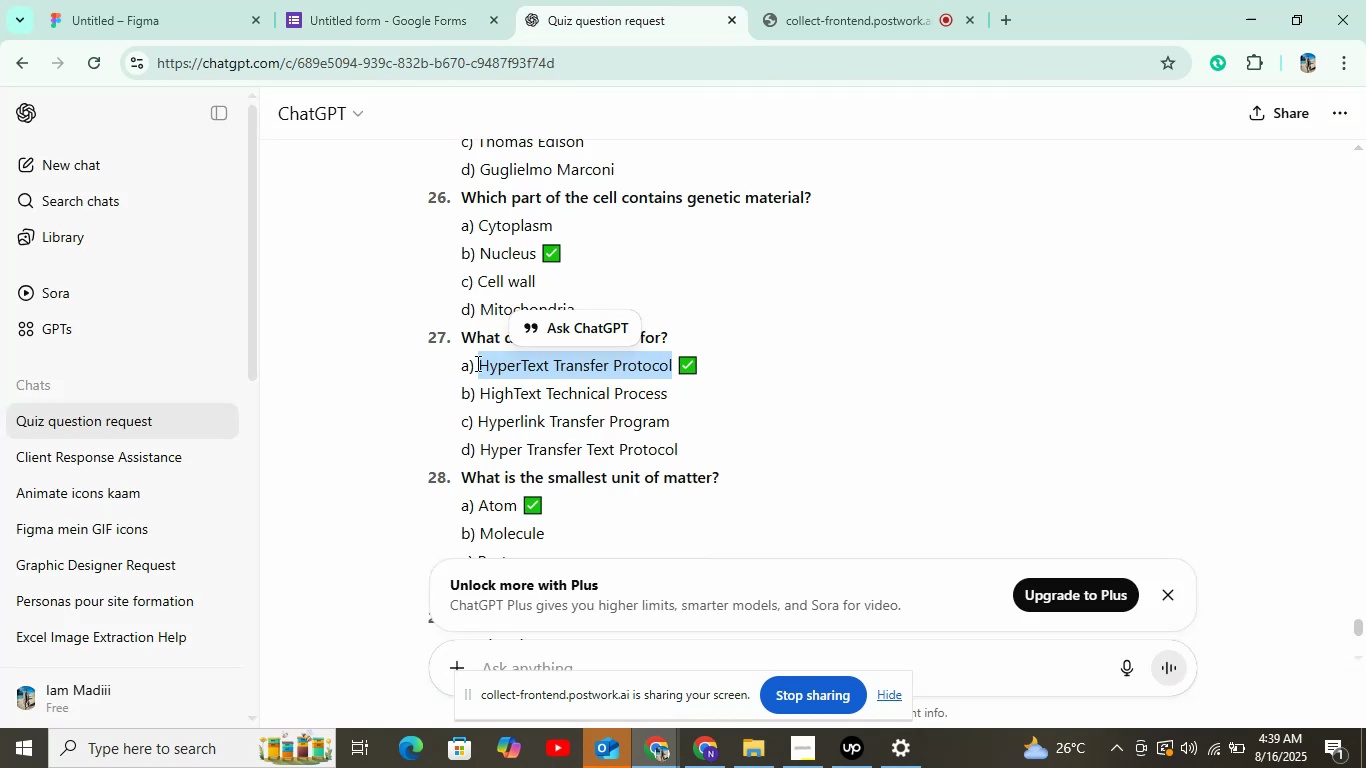 
left_click_drag(start_coordinate=[479, 392], to_coordinate=[669, 391])
 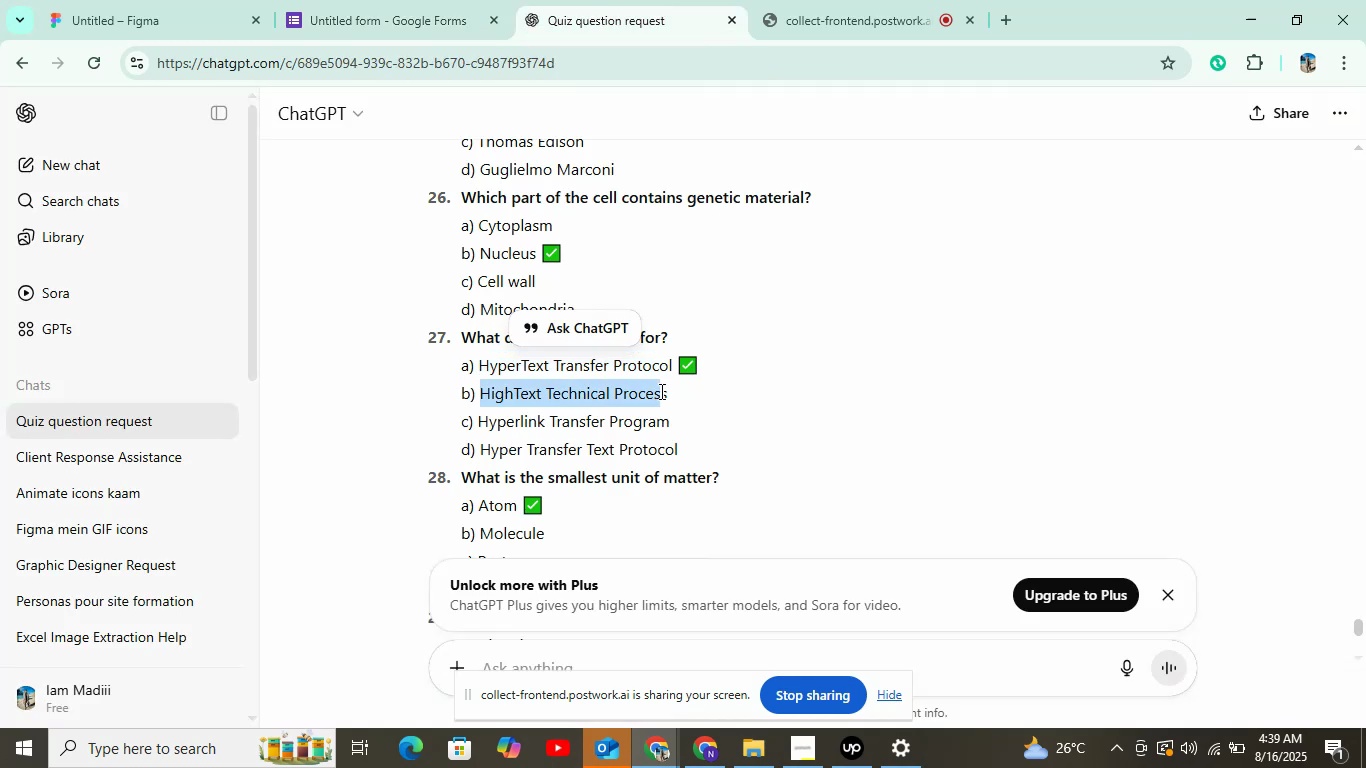 
key(Control+C)
 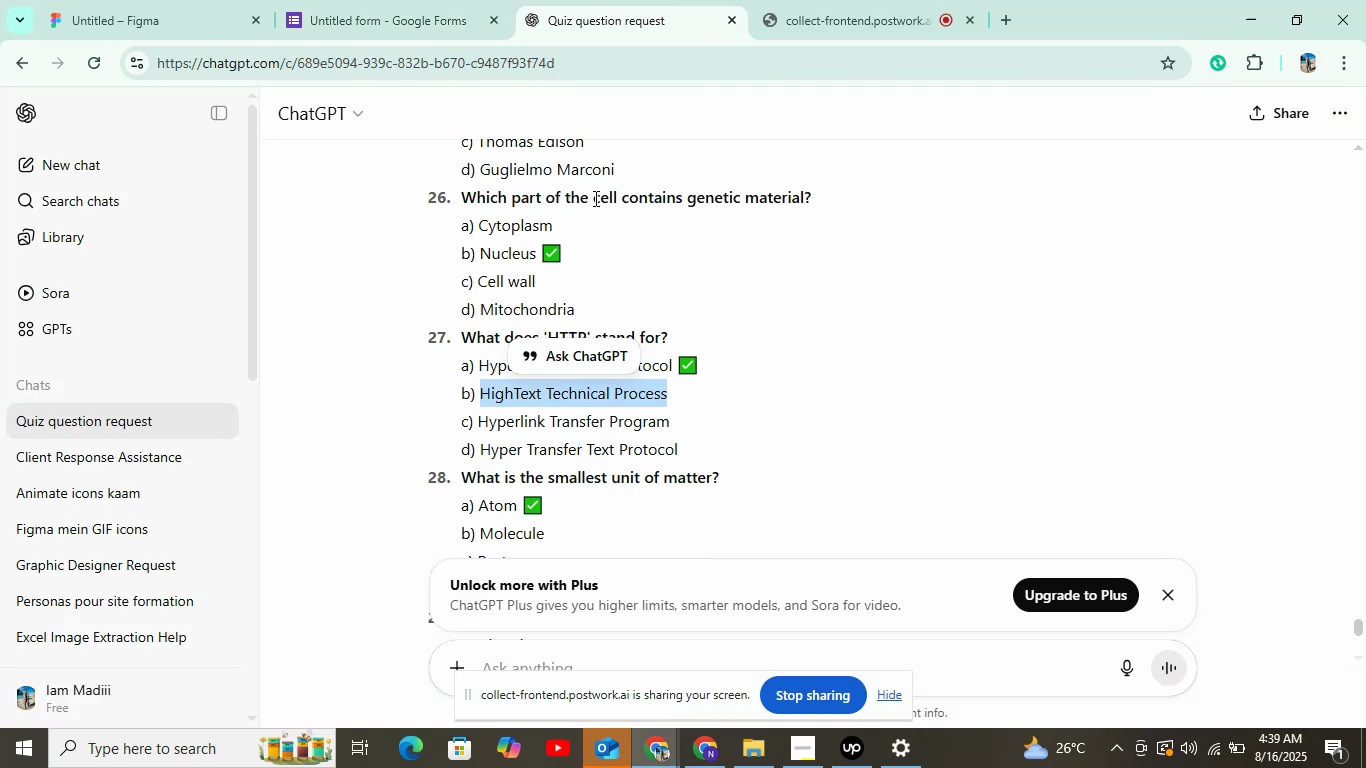 
left_click([423, 9])
 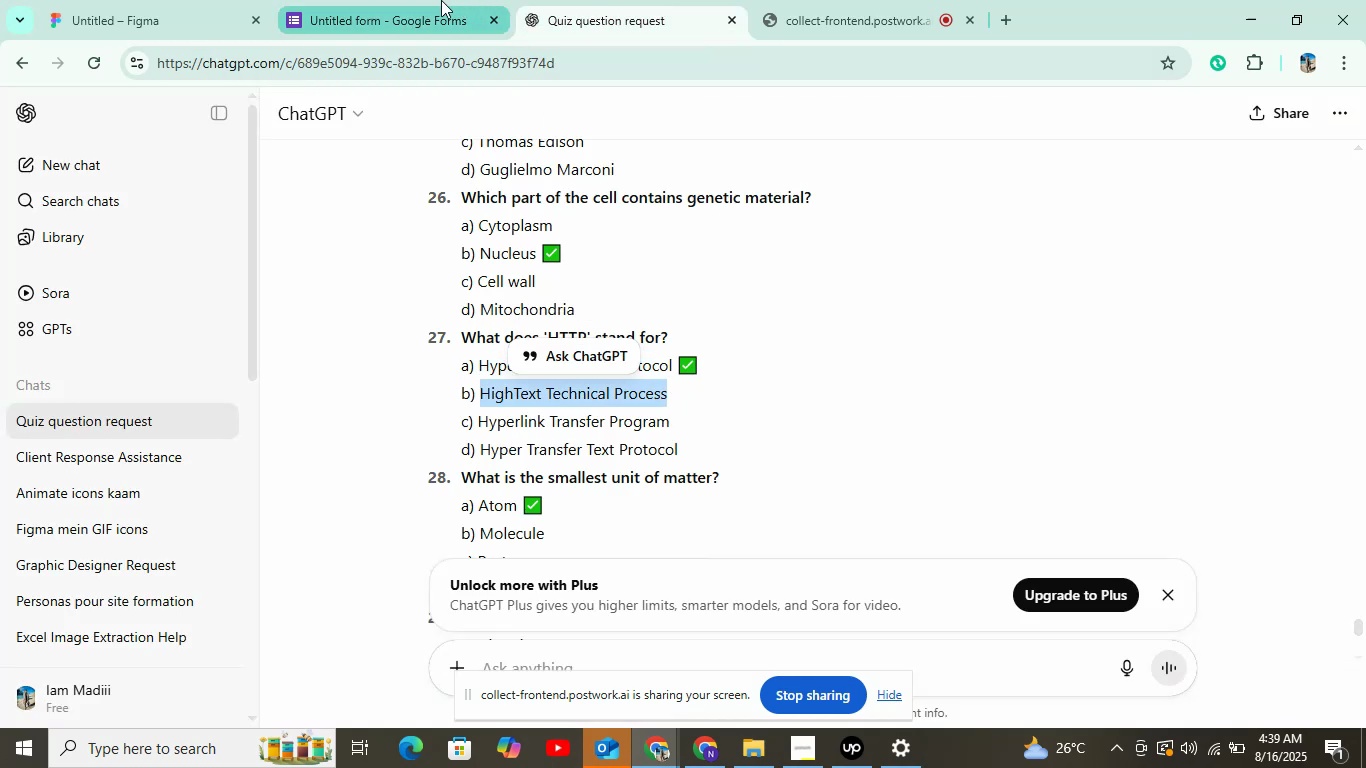 
key(Control+V)
 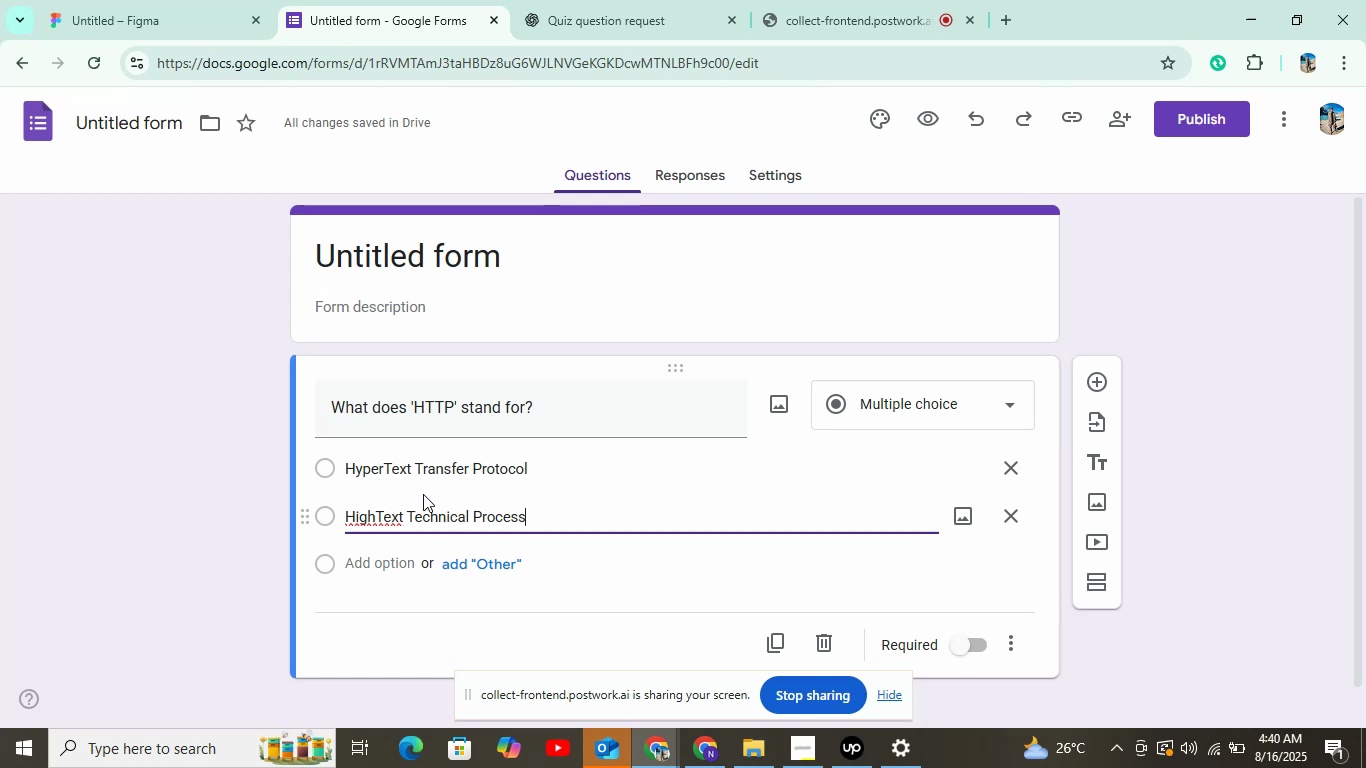 
wait(25.14)
 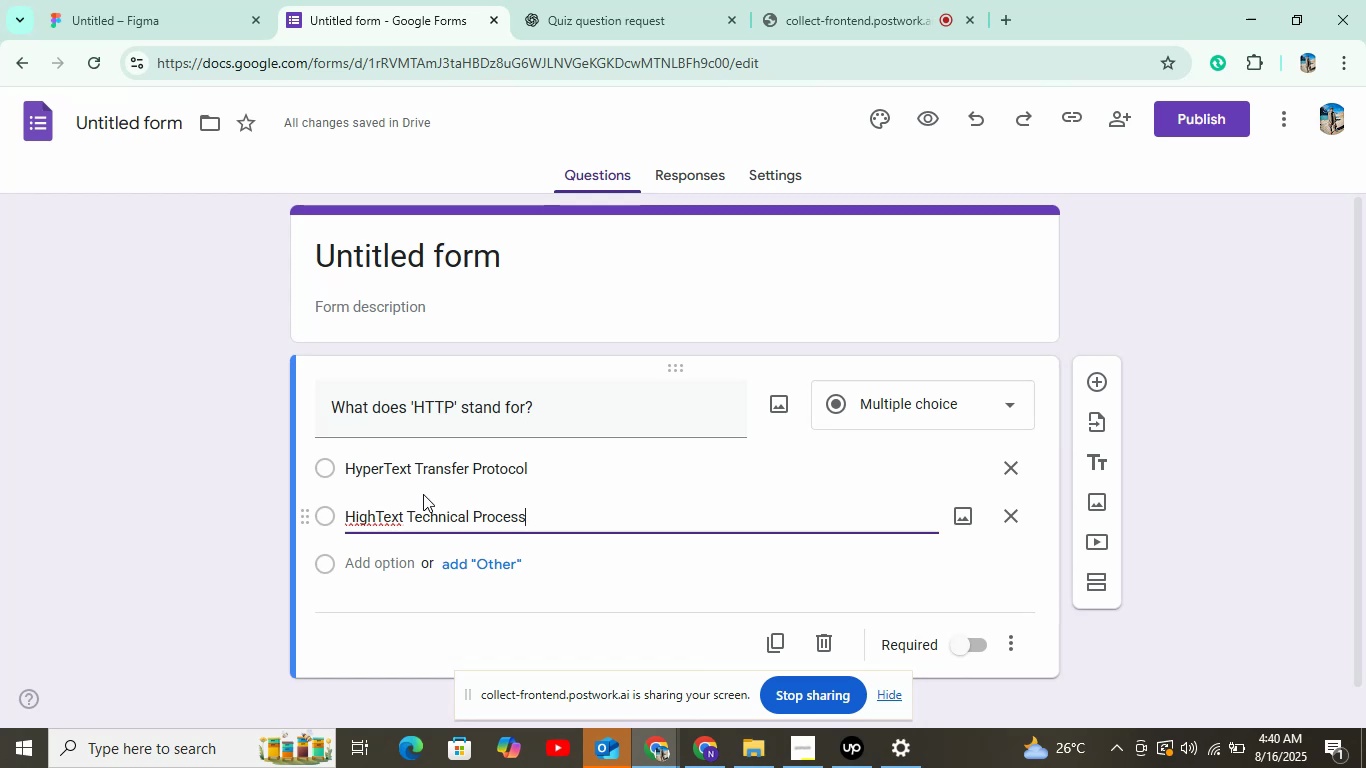 
left_click([384, 555])
 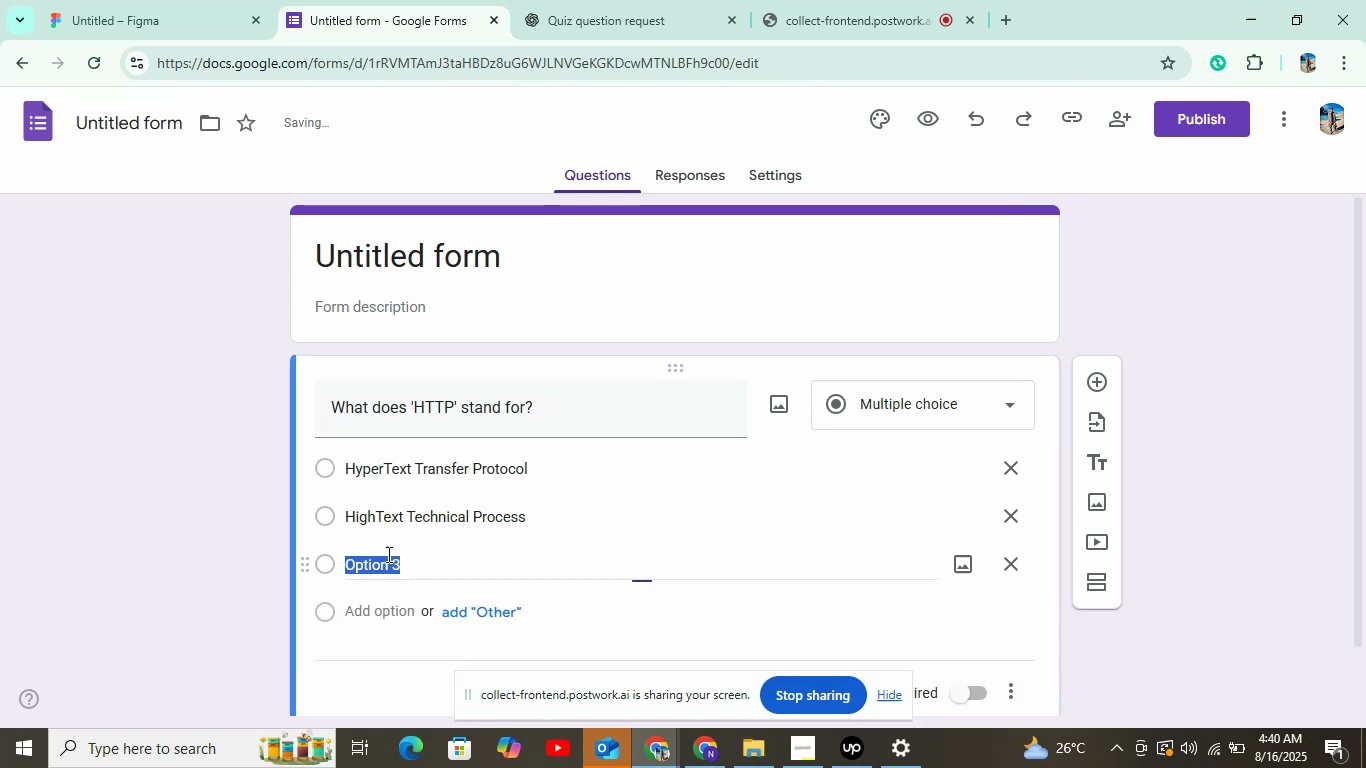 
left_click([633, 10])
 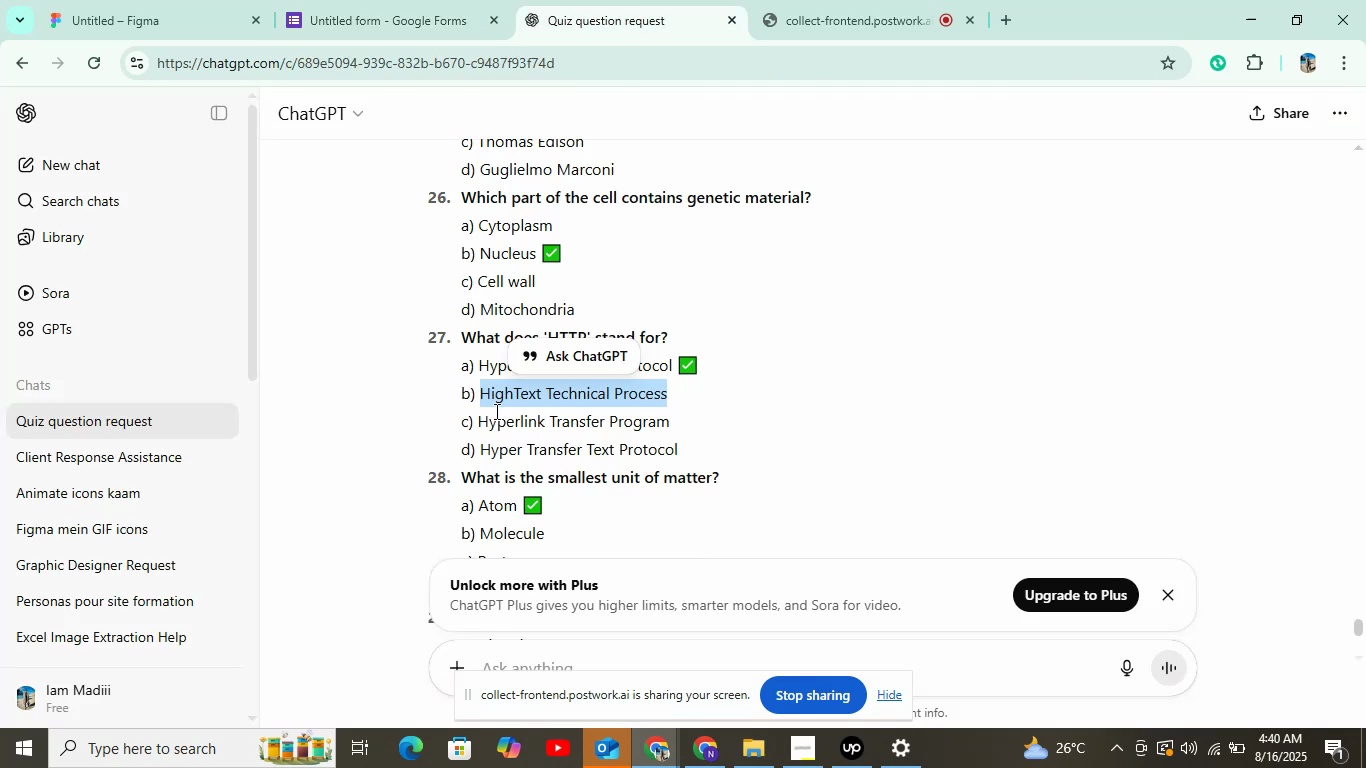 
left_click_drag(start_coordinate=[476, 415], to_coordinate=[666, 423])
 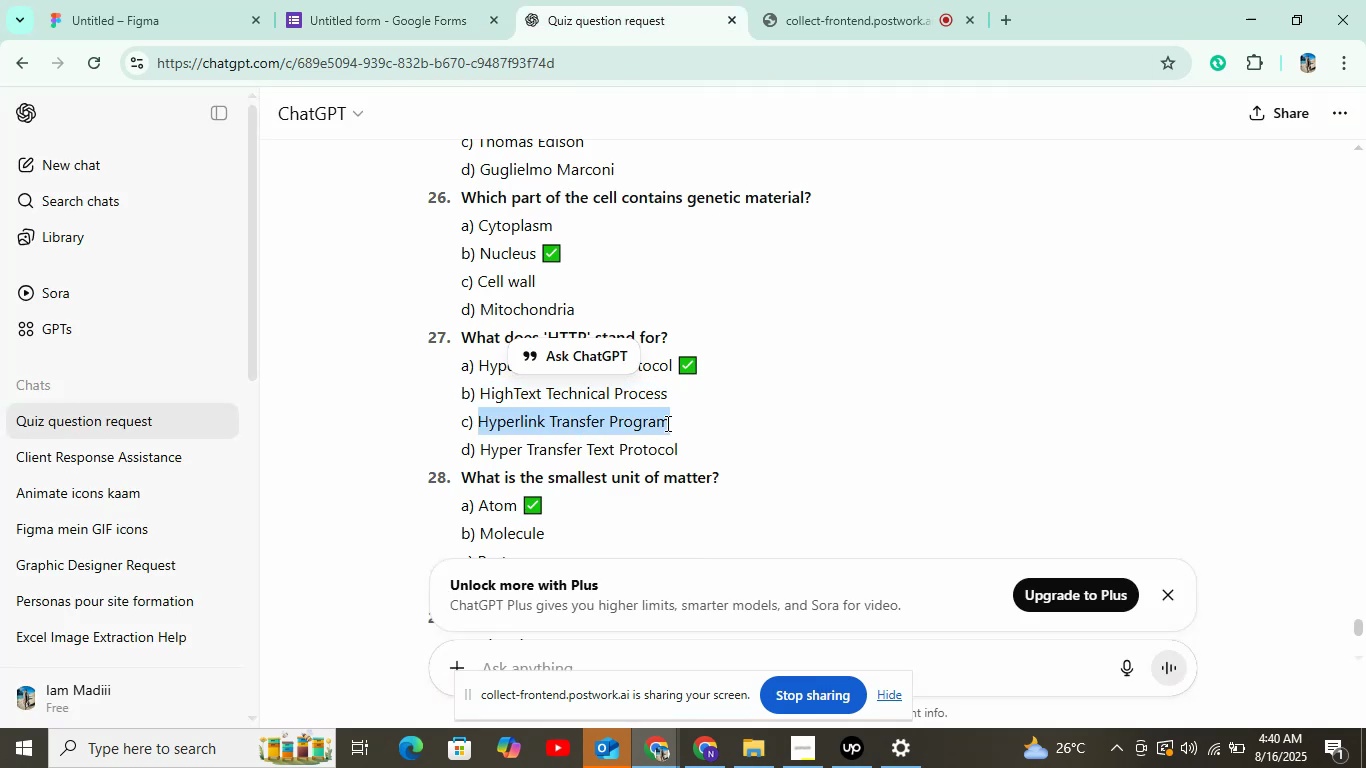 
key(Control+C)
 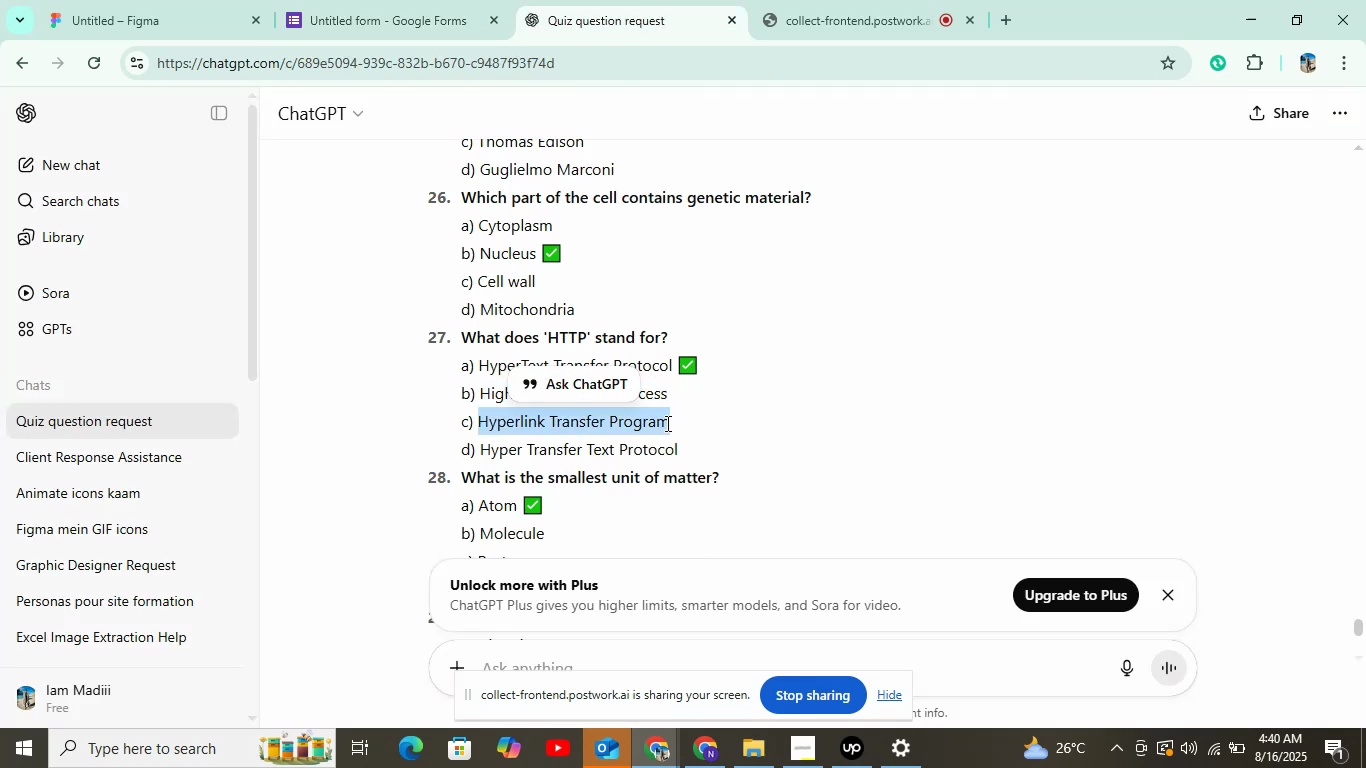 
left_click([430, 5])
 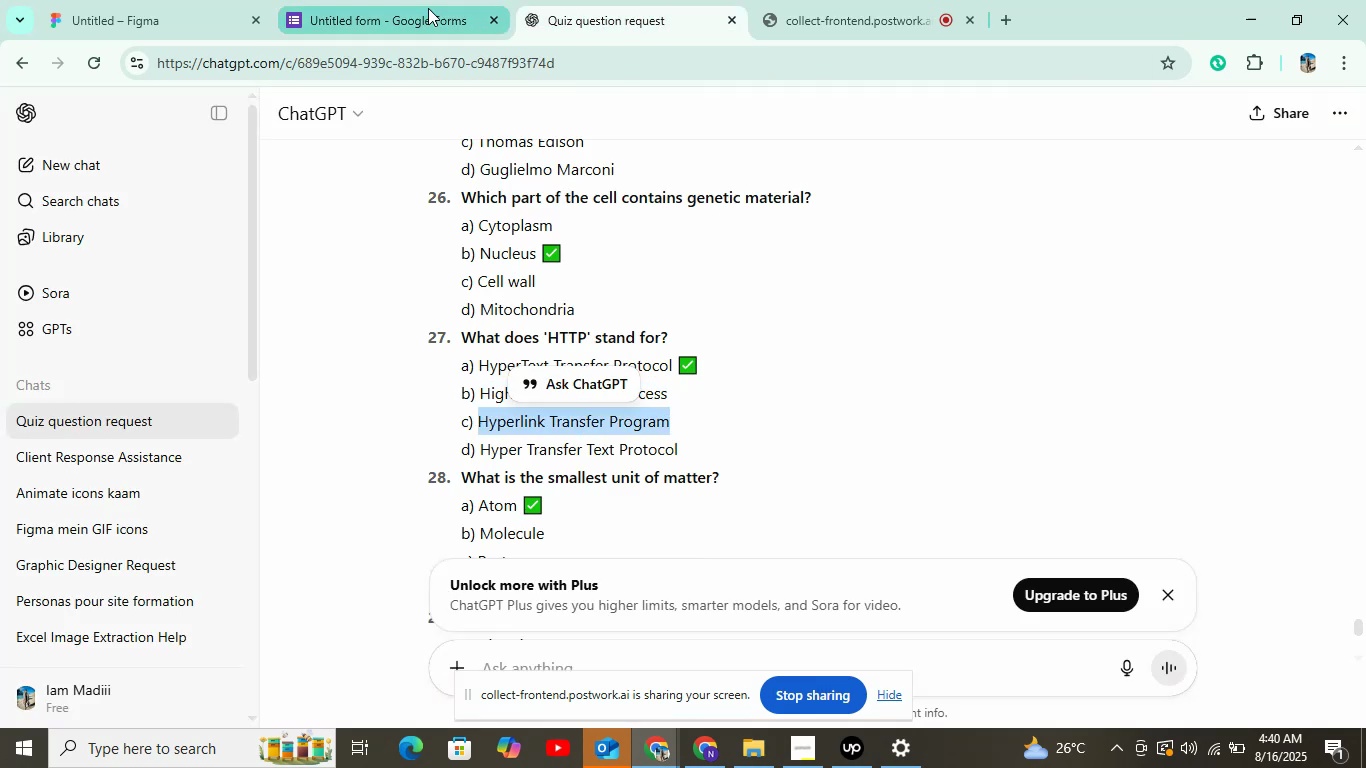 
key(Control+V)
 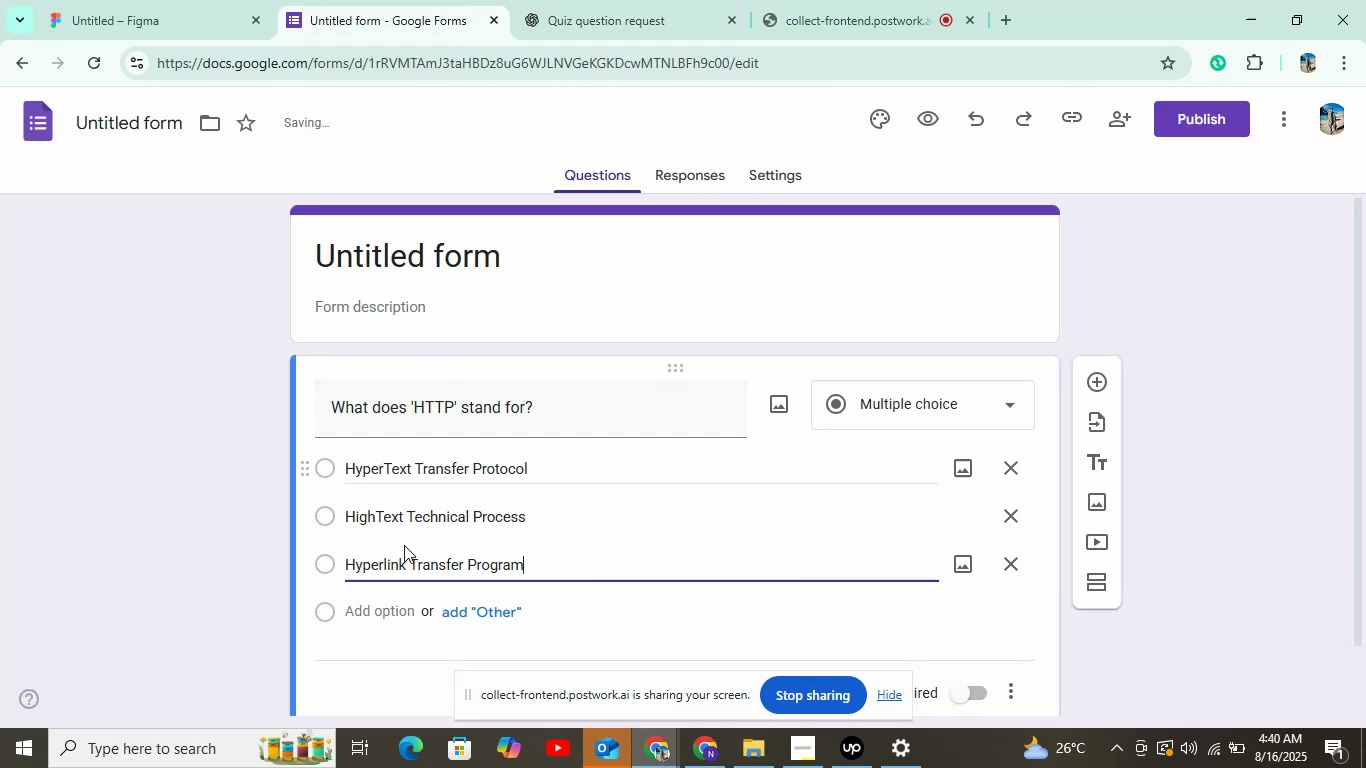 
left_click([383, 609])
 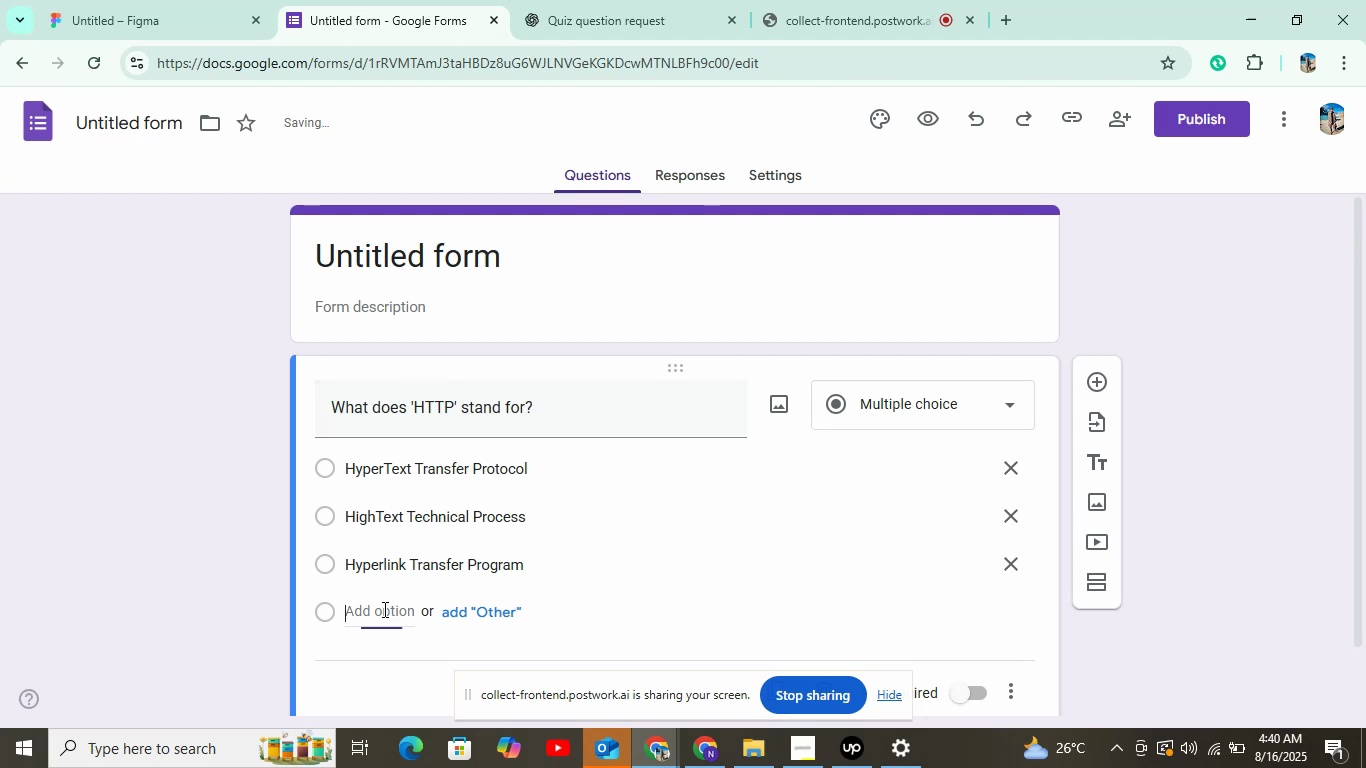 
left_click([631, 0])
 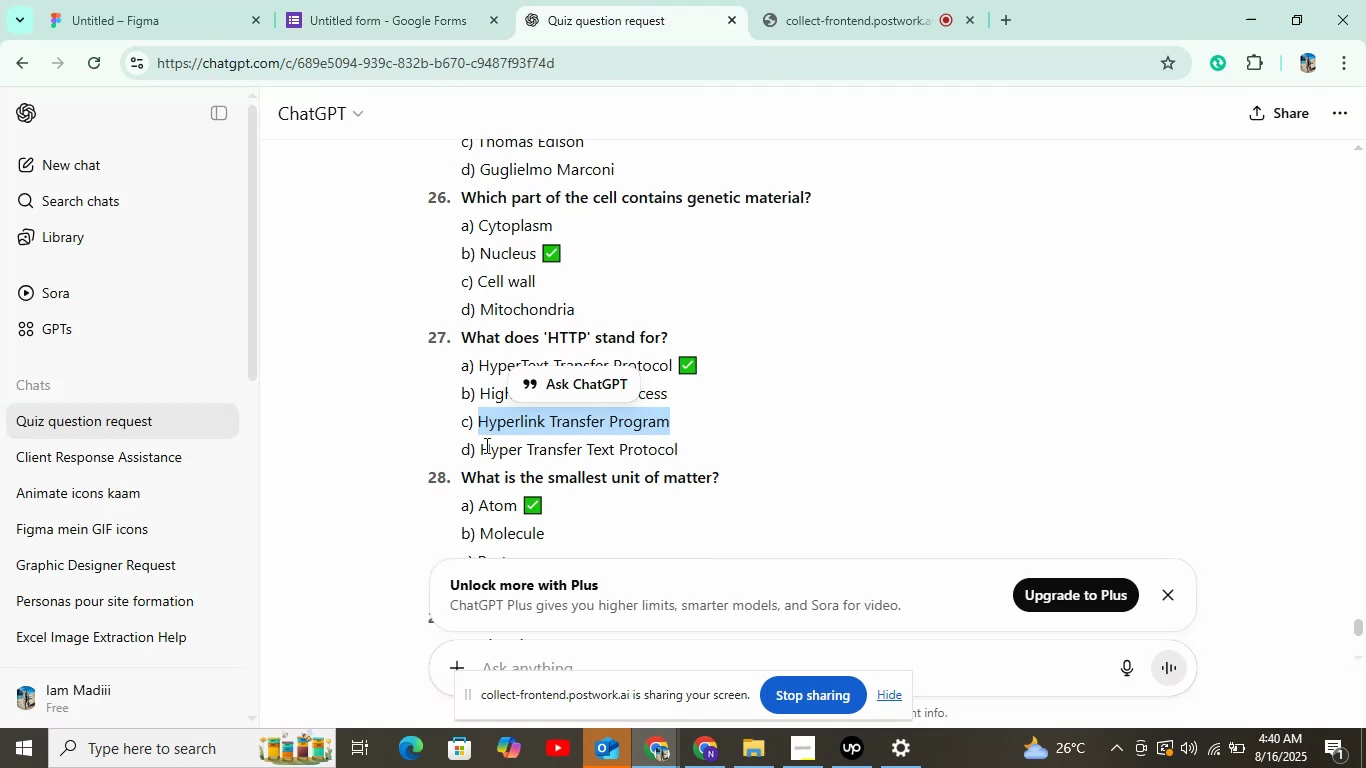 
left_click_drag(start_coordinate=[480, 448], to_coordinate=[726, 450])
 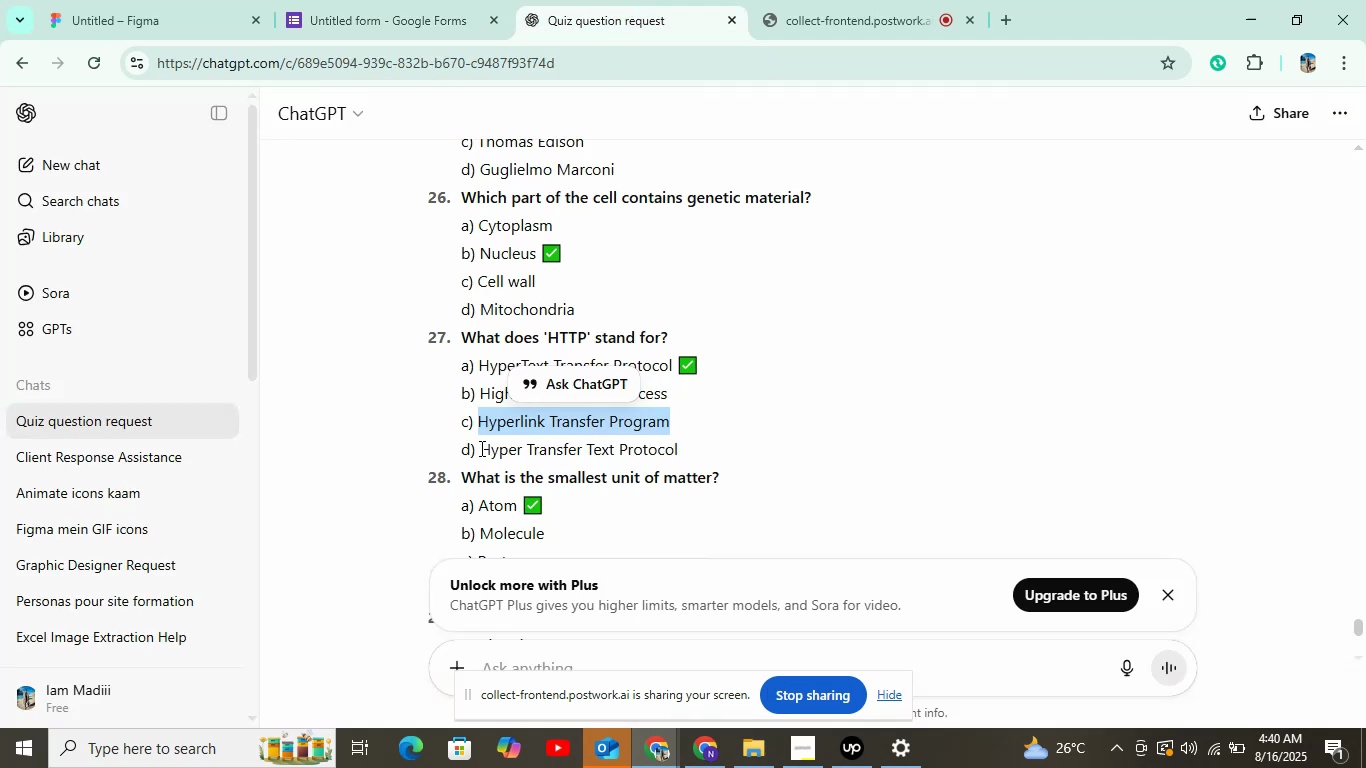 
hold_key(key=ControlLeft, duration=0.77)
 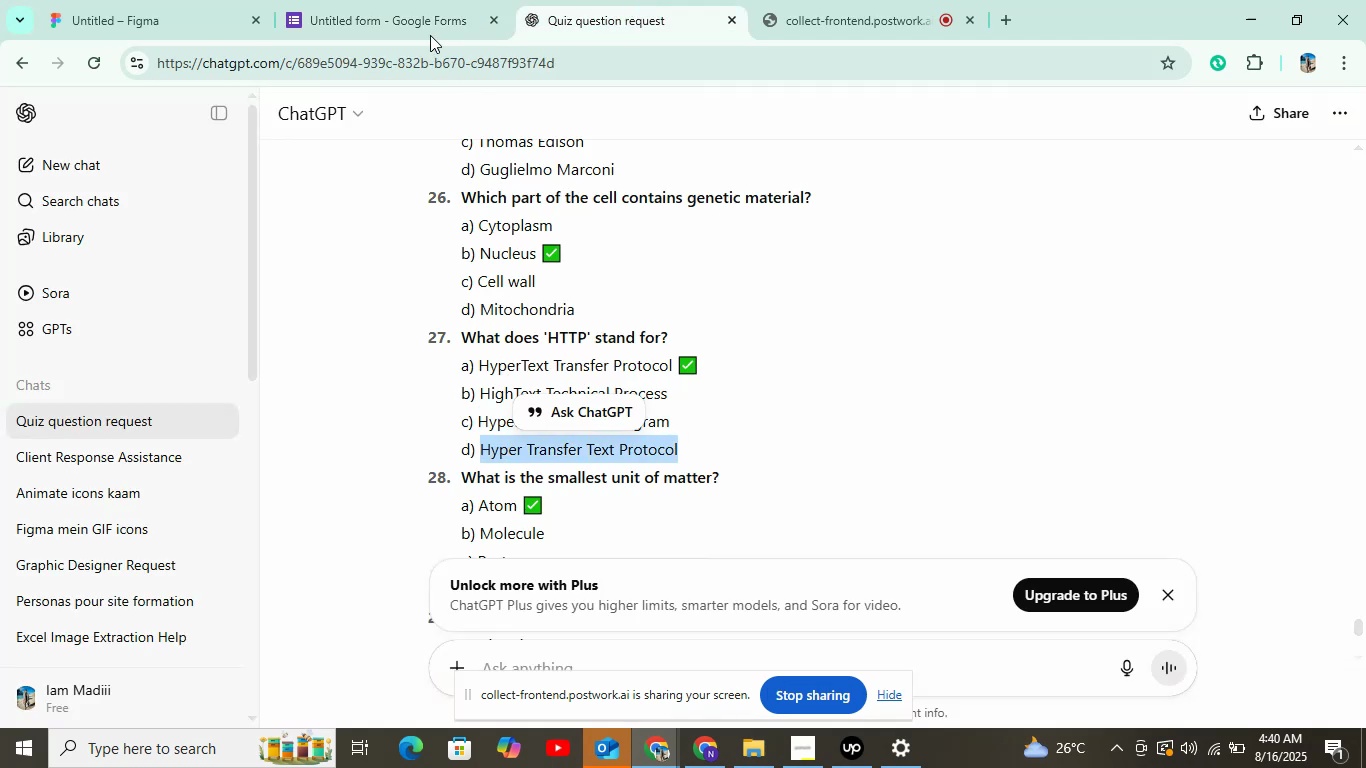 
hold_key(key=C, duration=0.46)
 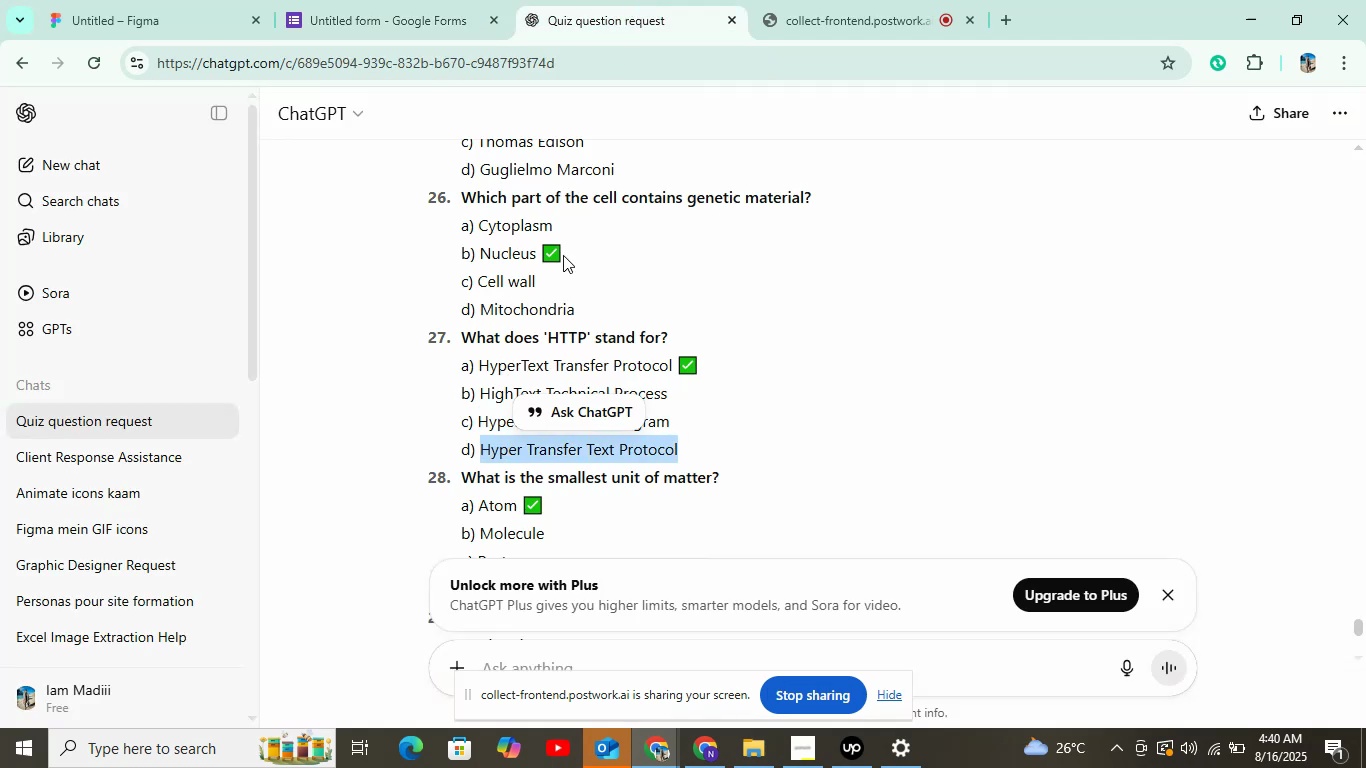 
left_click([429, 13])
 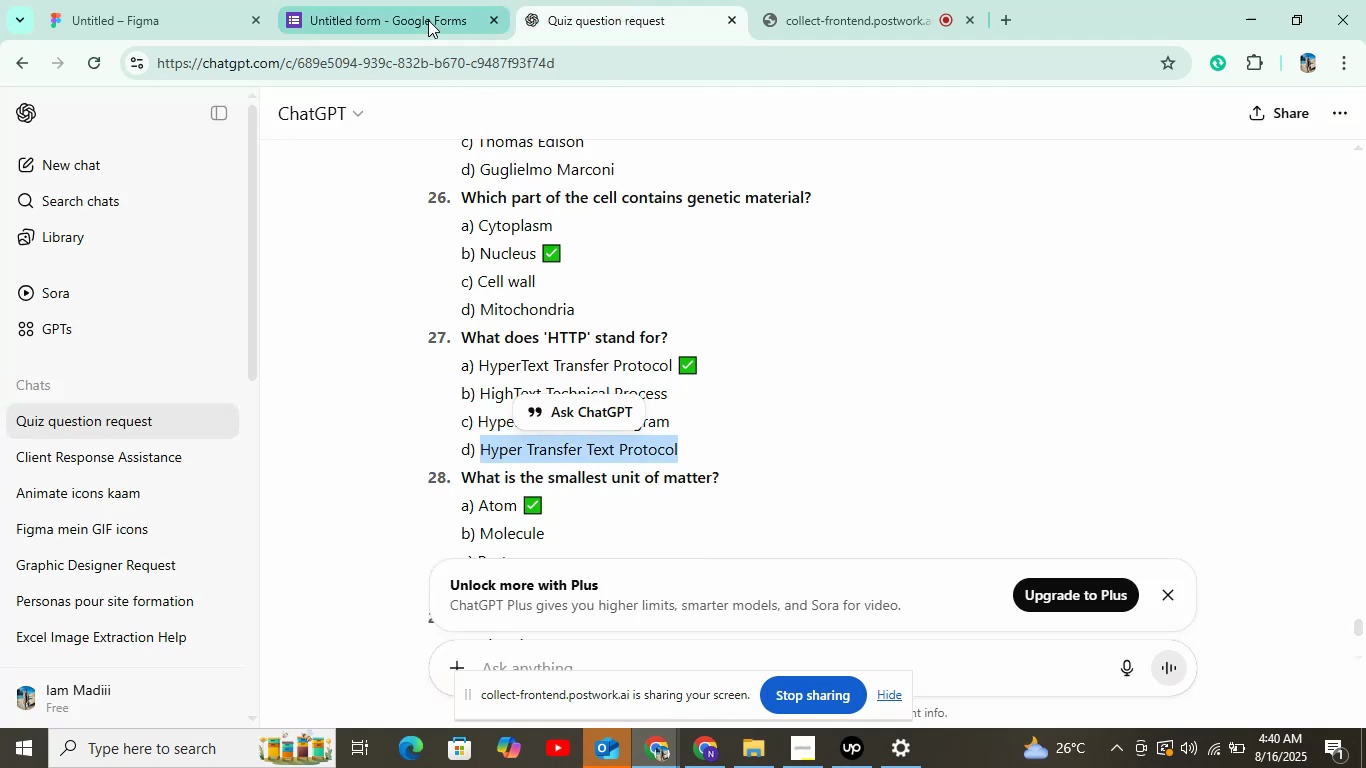 
key(Control+V)
 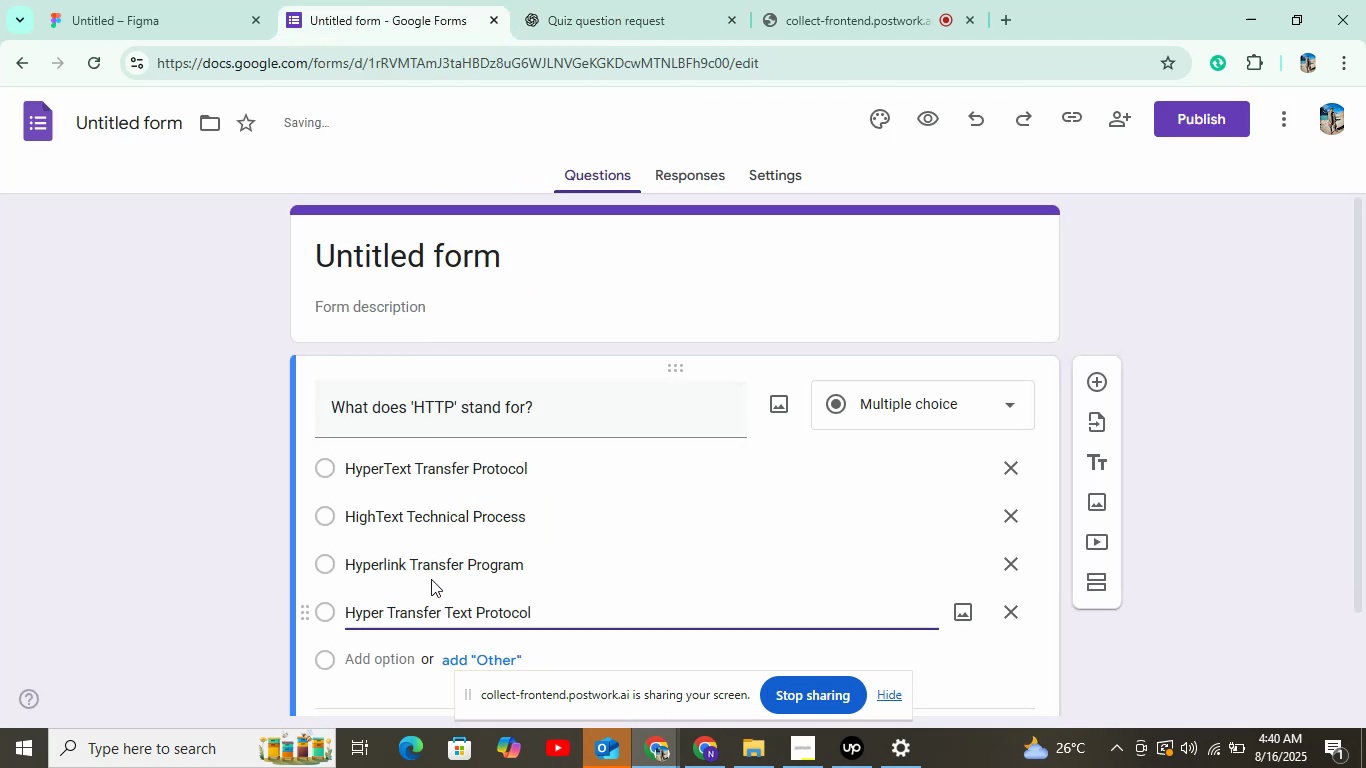 
scroll: coordinate [439, 614], scroll_direction: down, amount: 5.0
 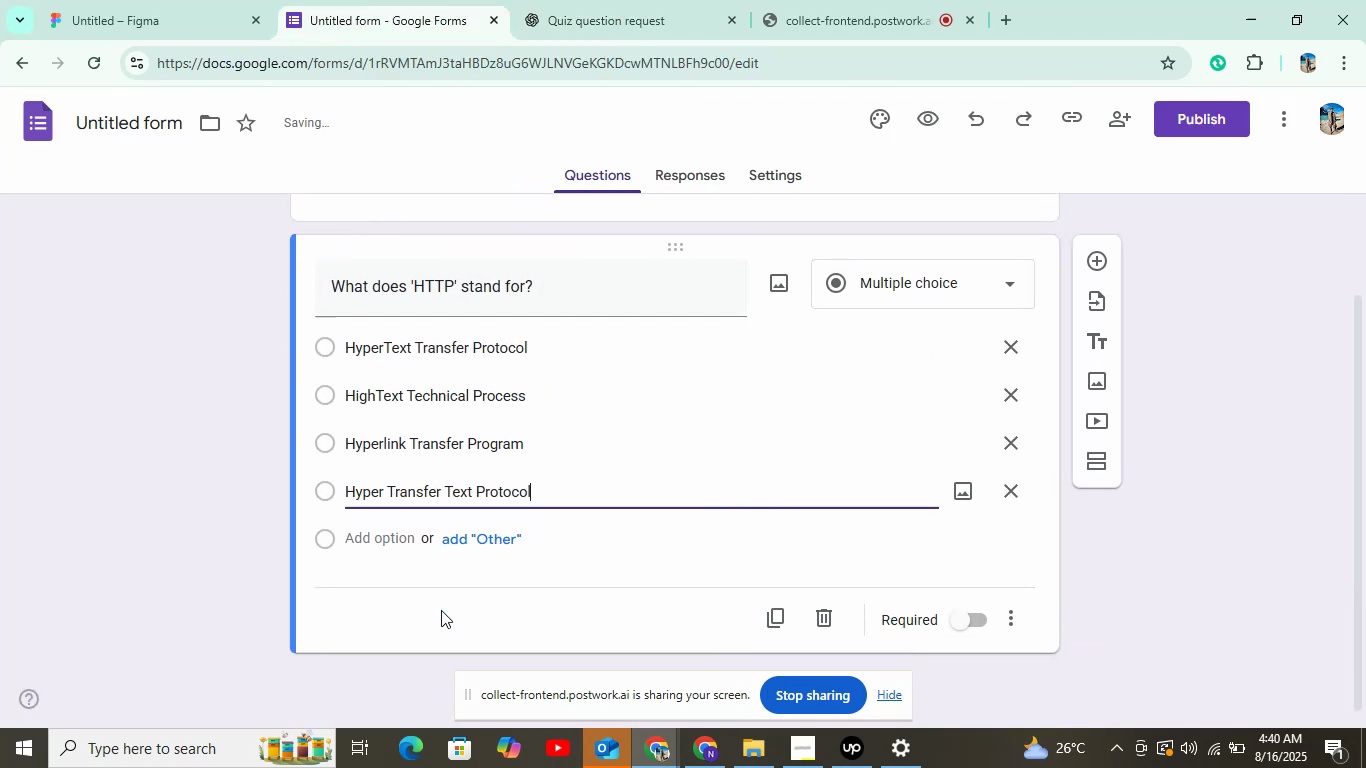 
left_click([786, 175])
 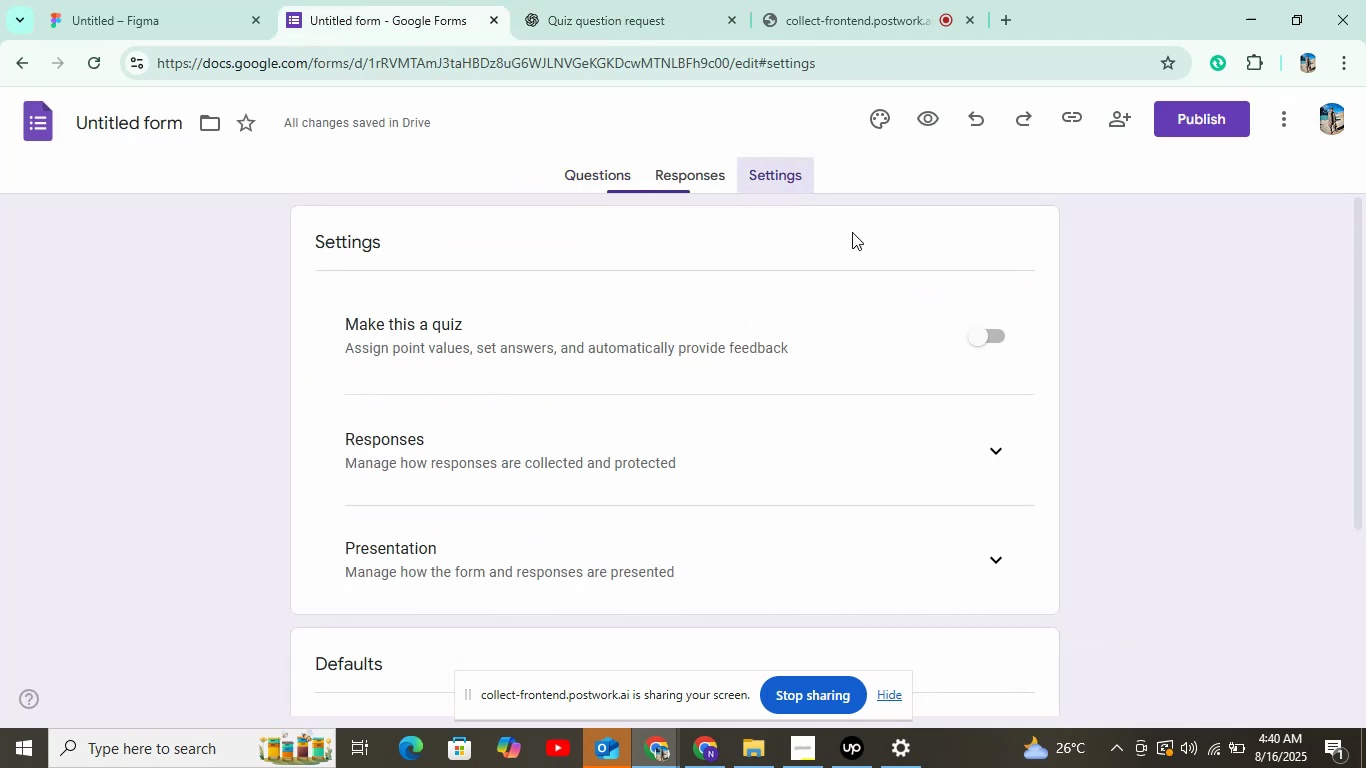 
left_click([977, 345])
 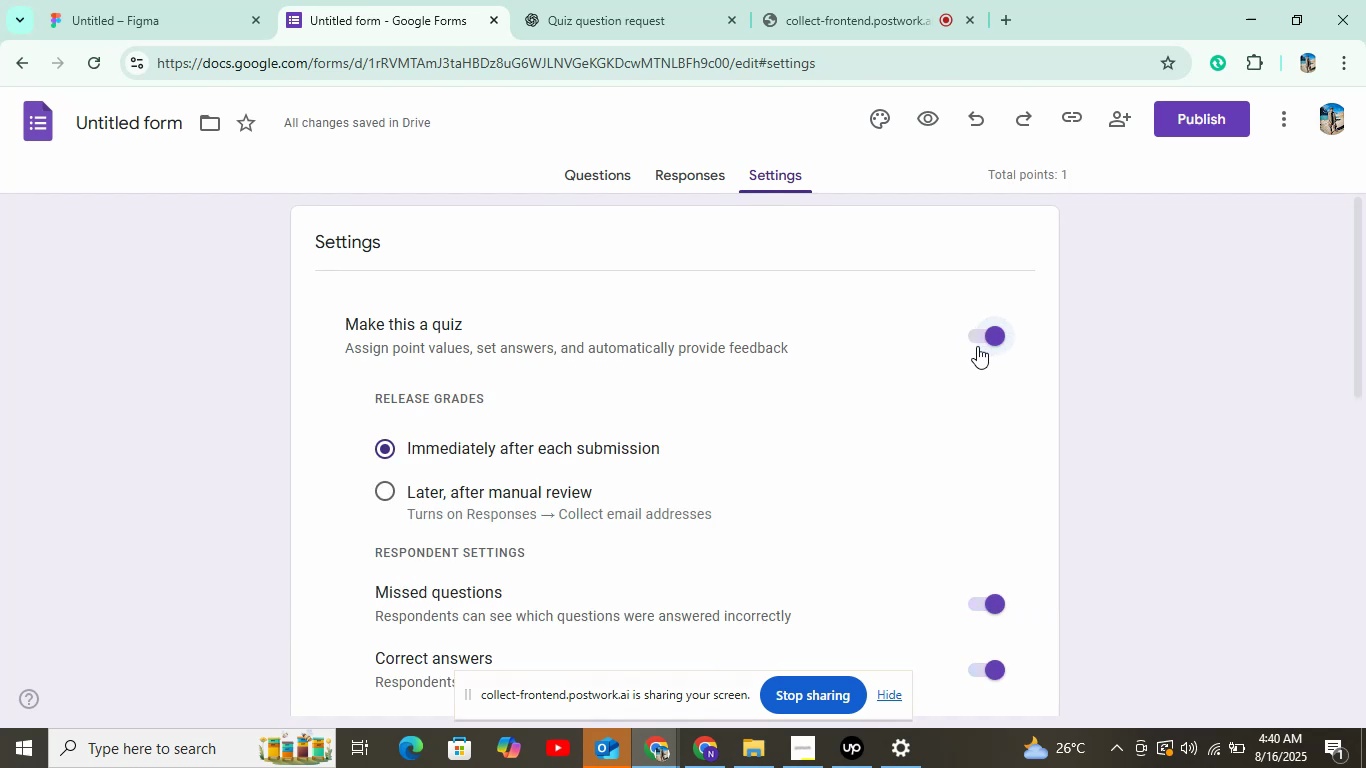 
double_click([583, 180])
 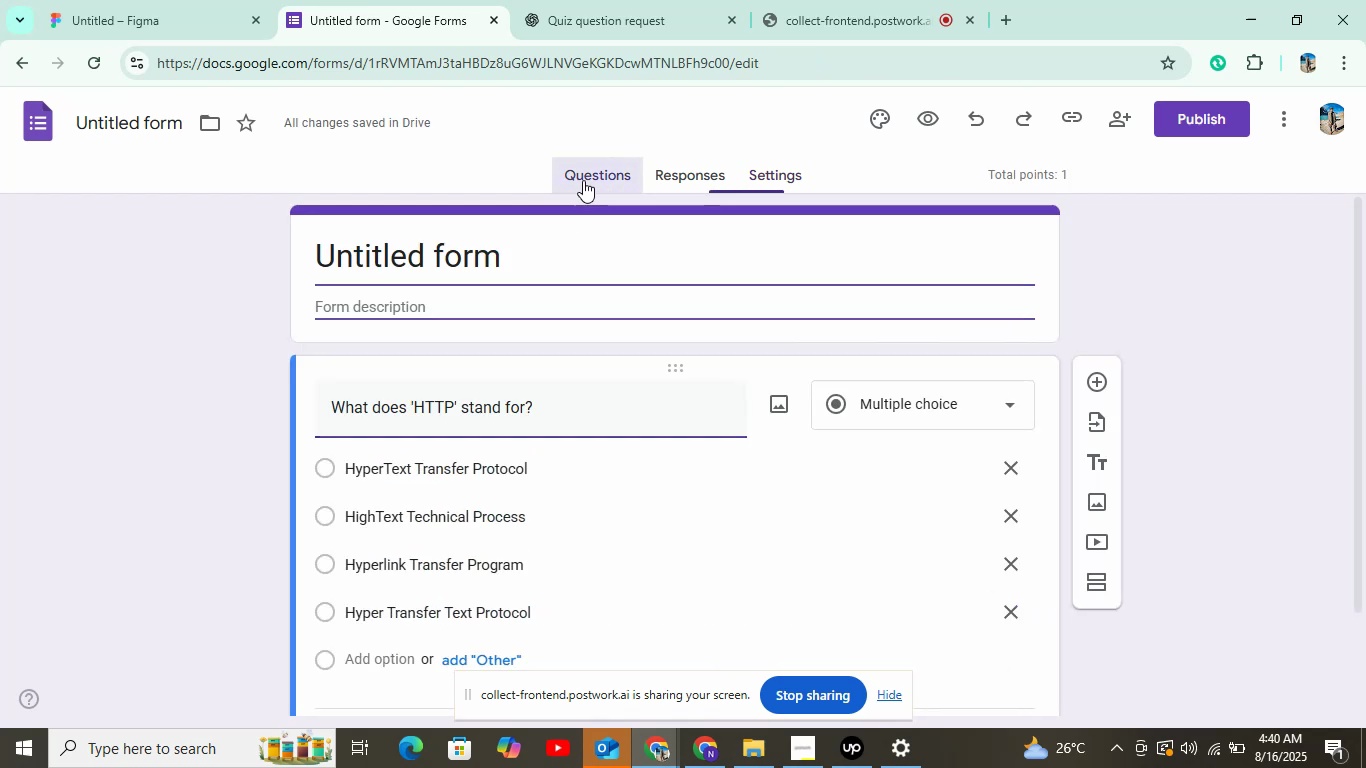 
scroll: coordinate [494, 458], scroll_direction: down, amount: 5.0
 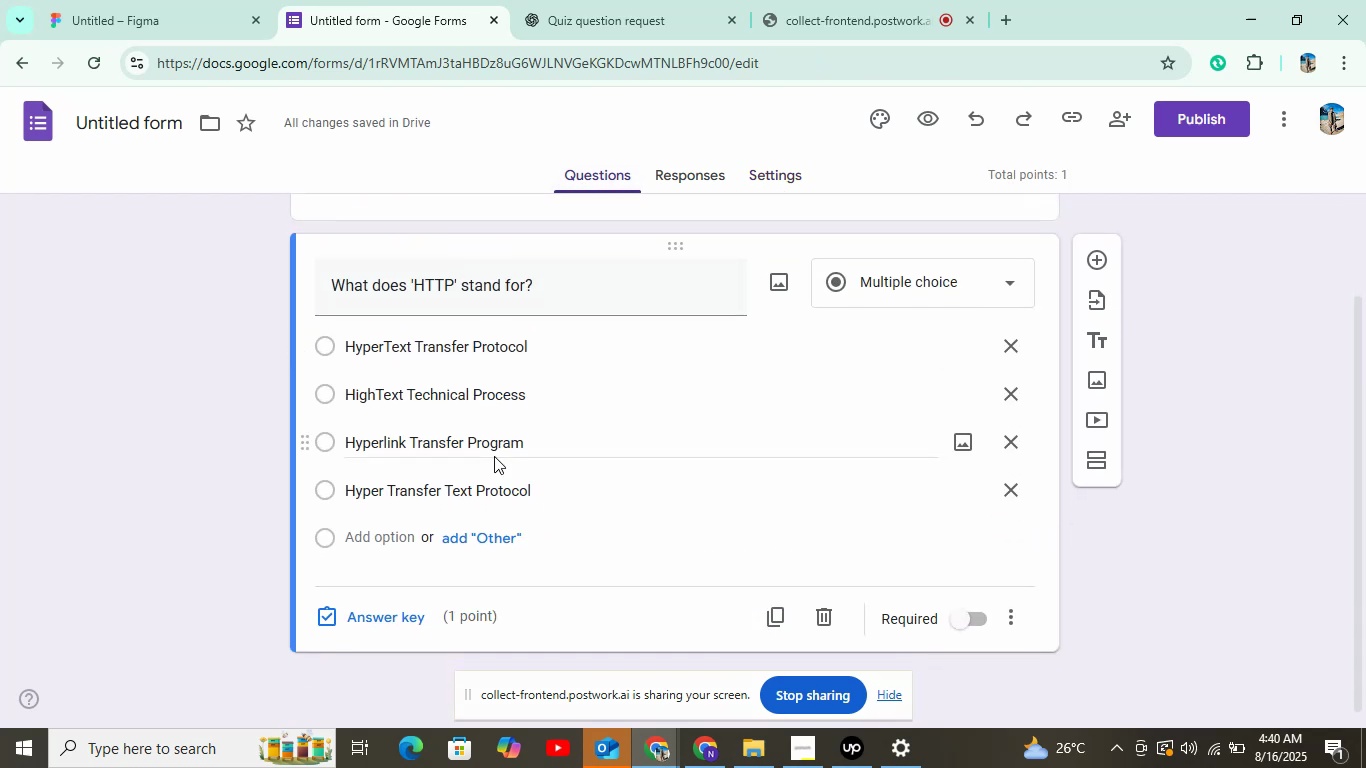 
left_click([381, 626])
 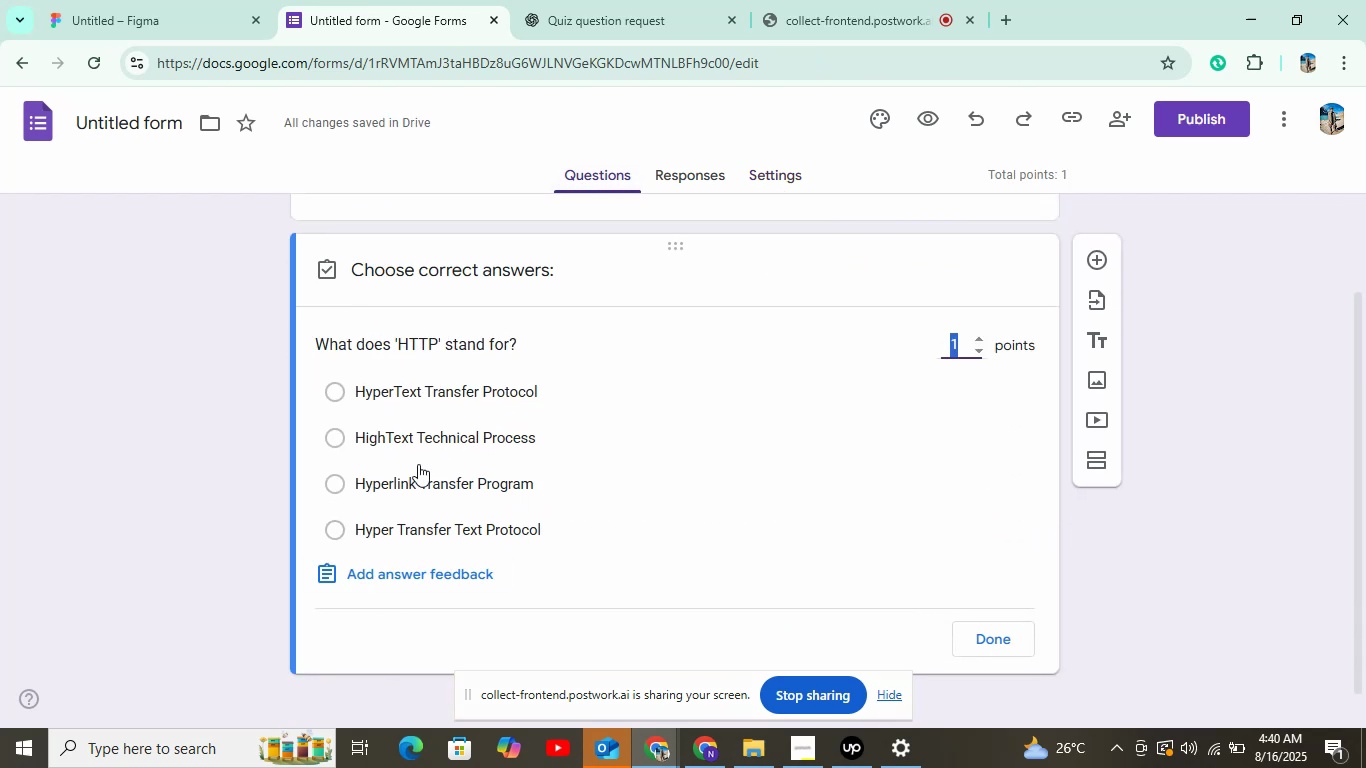 
left_click([439, 382])
 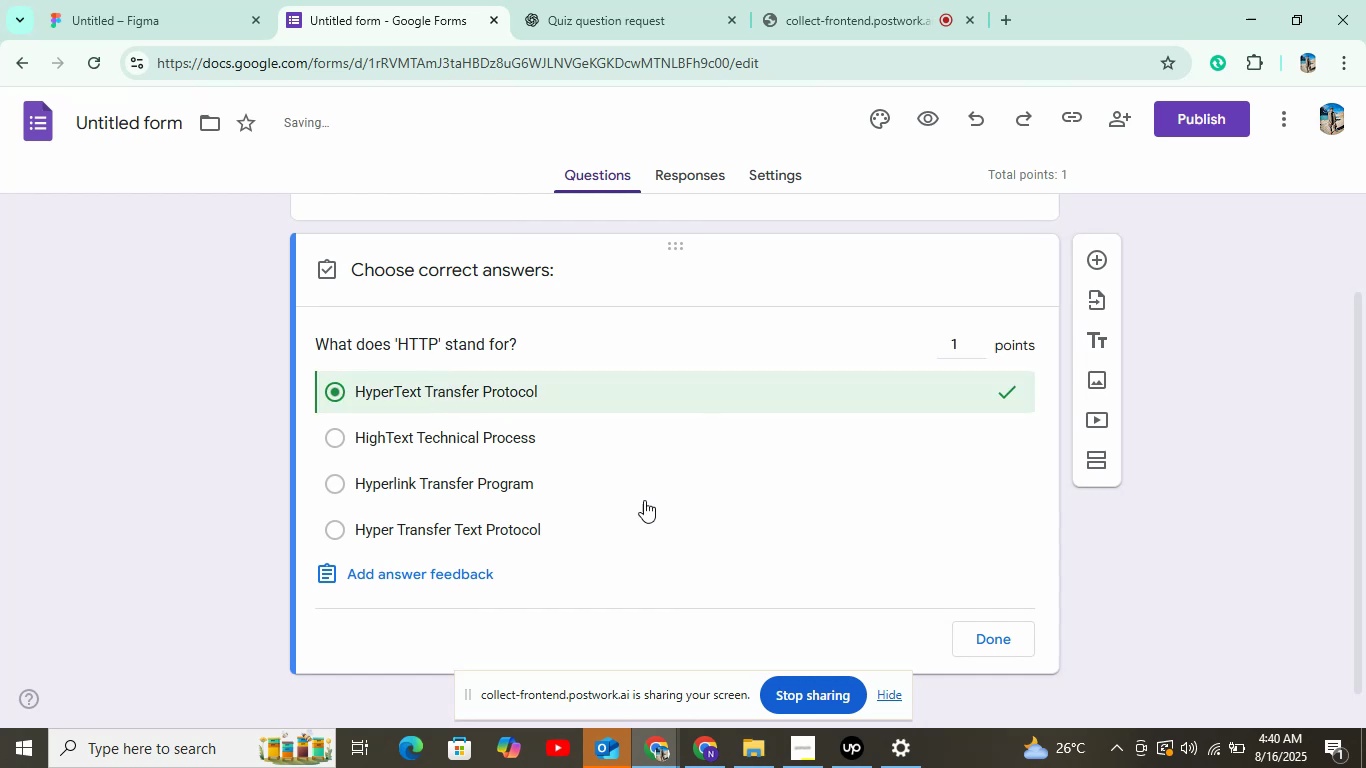 
left_click([976, 630])
 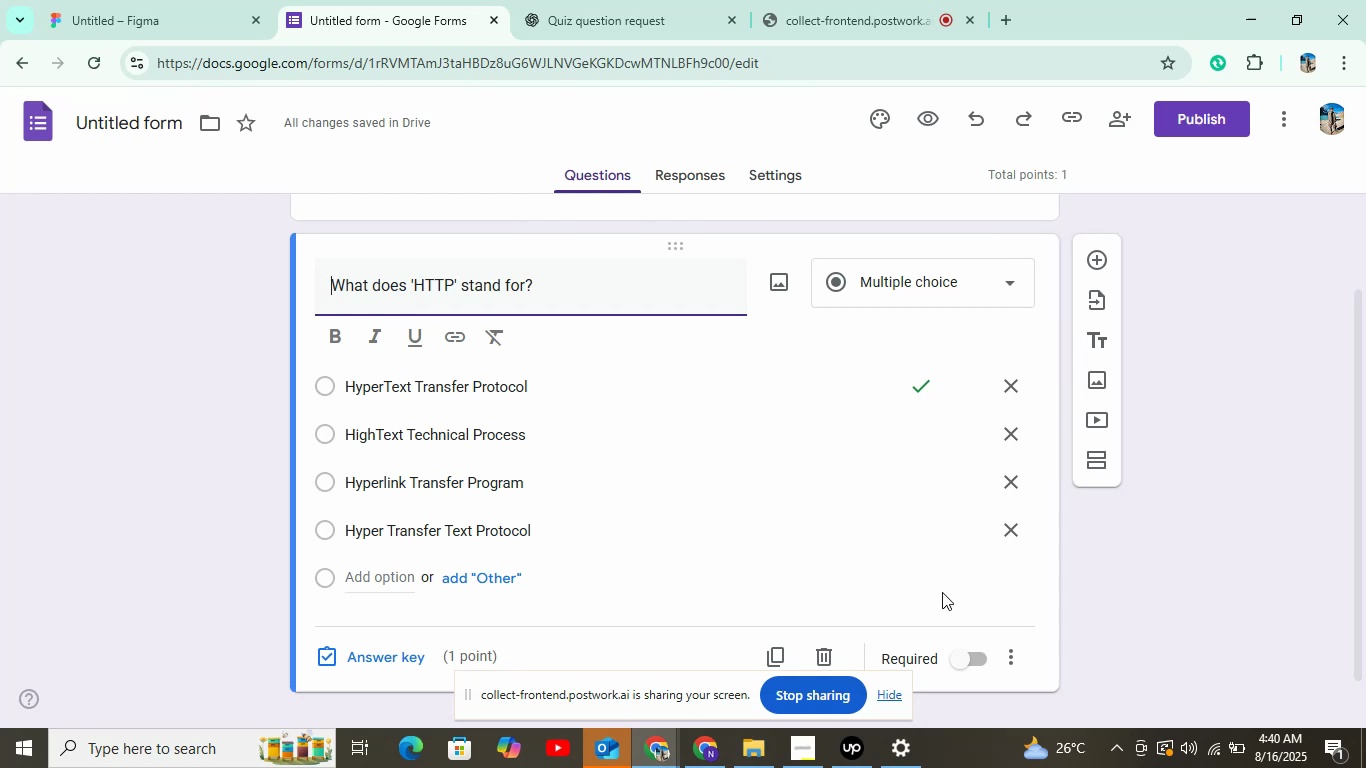 
wait(22.01)
 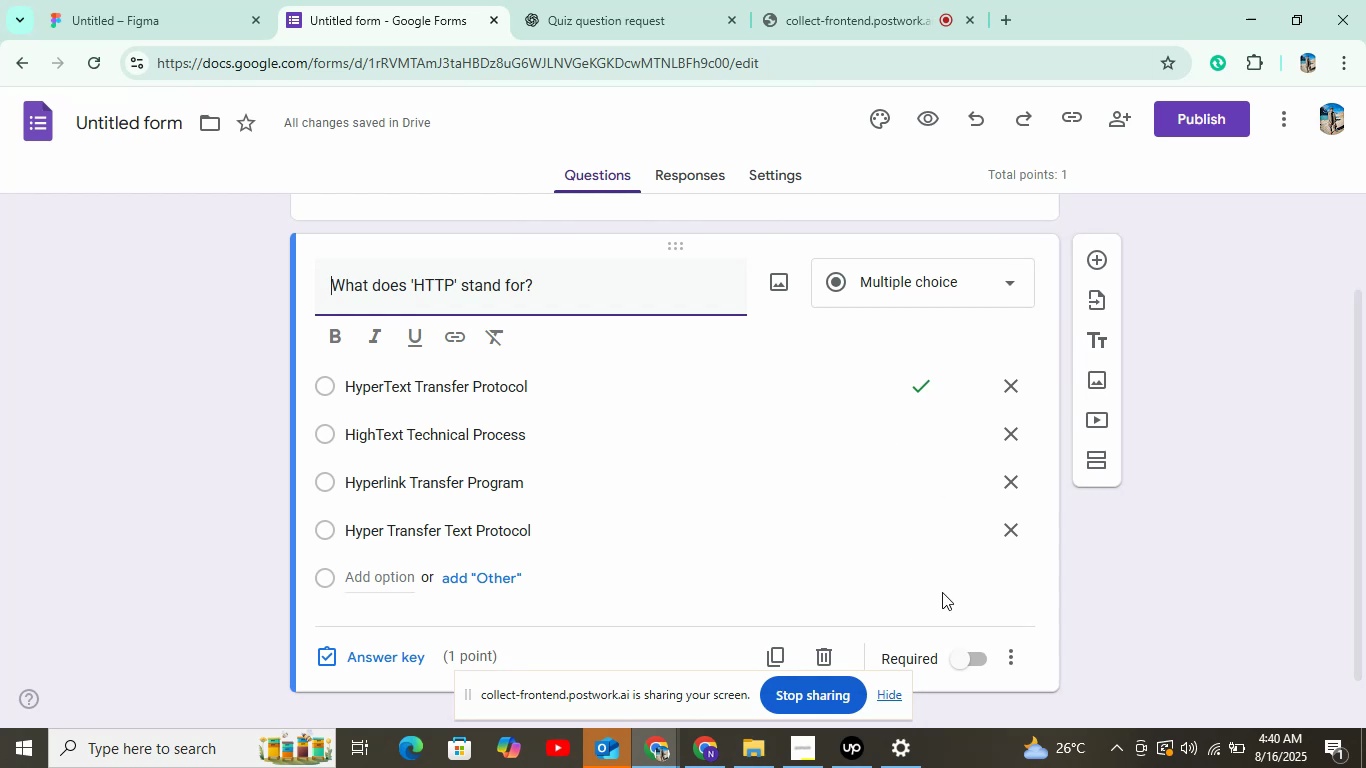 
left_click([1100, 266])
 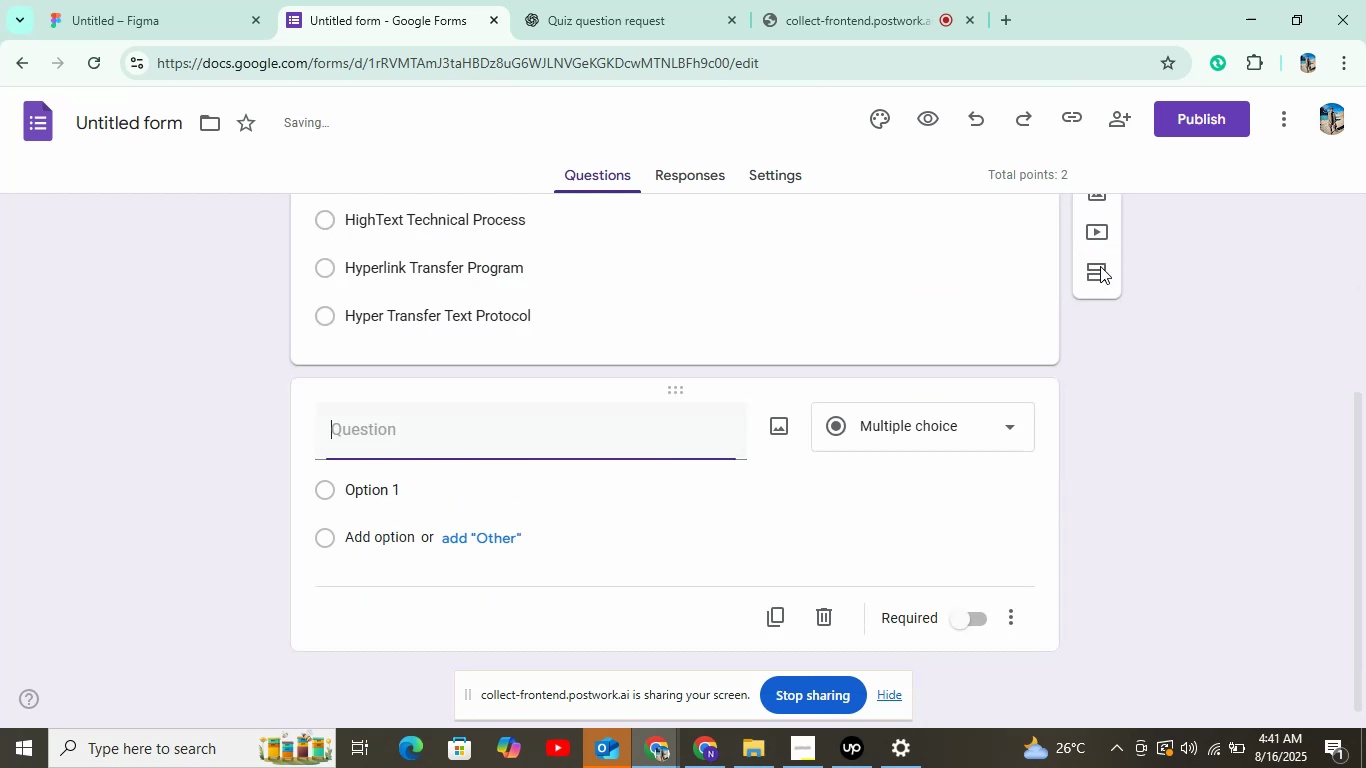 
left_click([542, 28])
 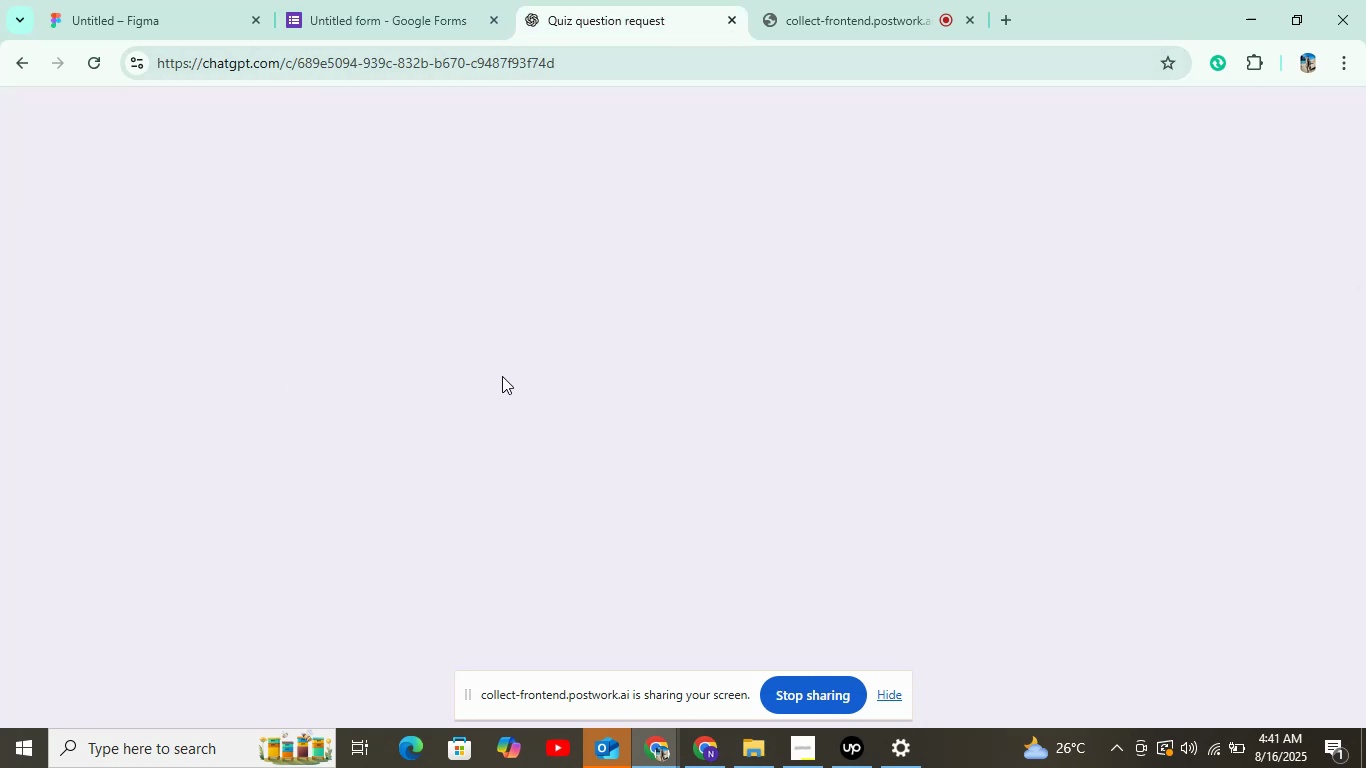 
scroll: coordinate [486, 430], scroll_direction: down, amount: 3.0
 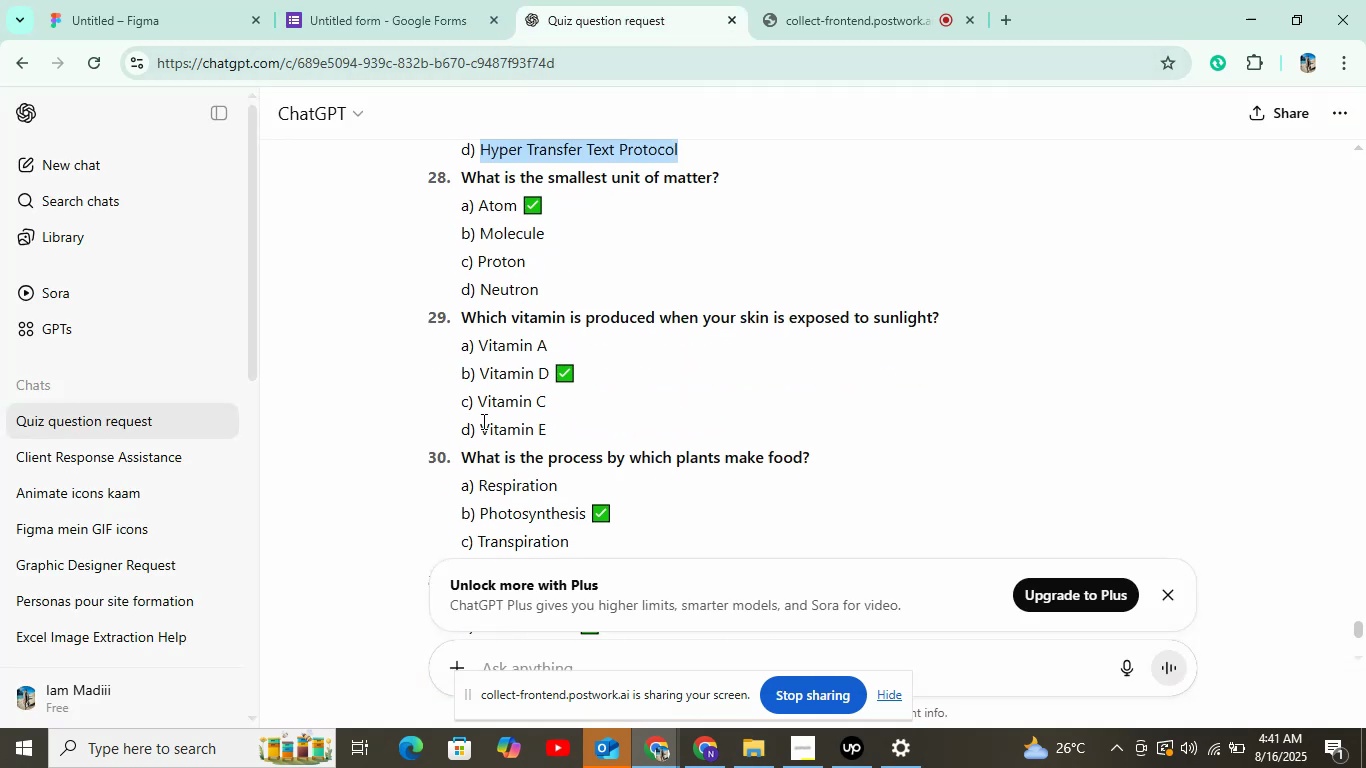 
left_click_drag(start_coordinate=[459, 180], to_coordinate=[731, 166])
 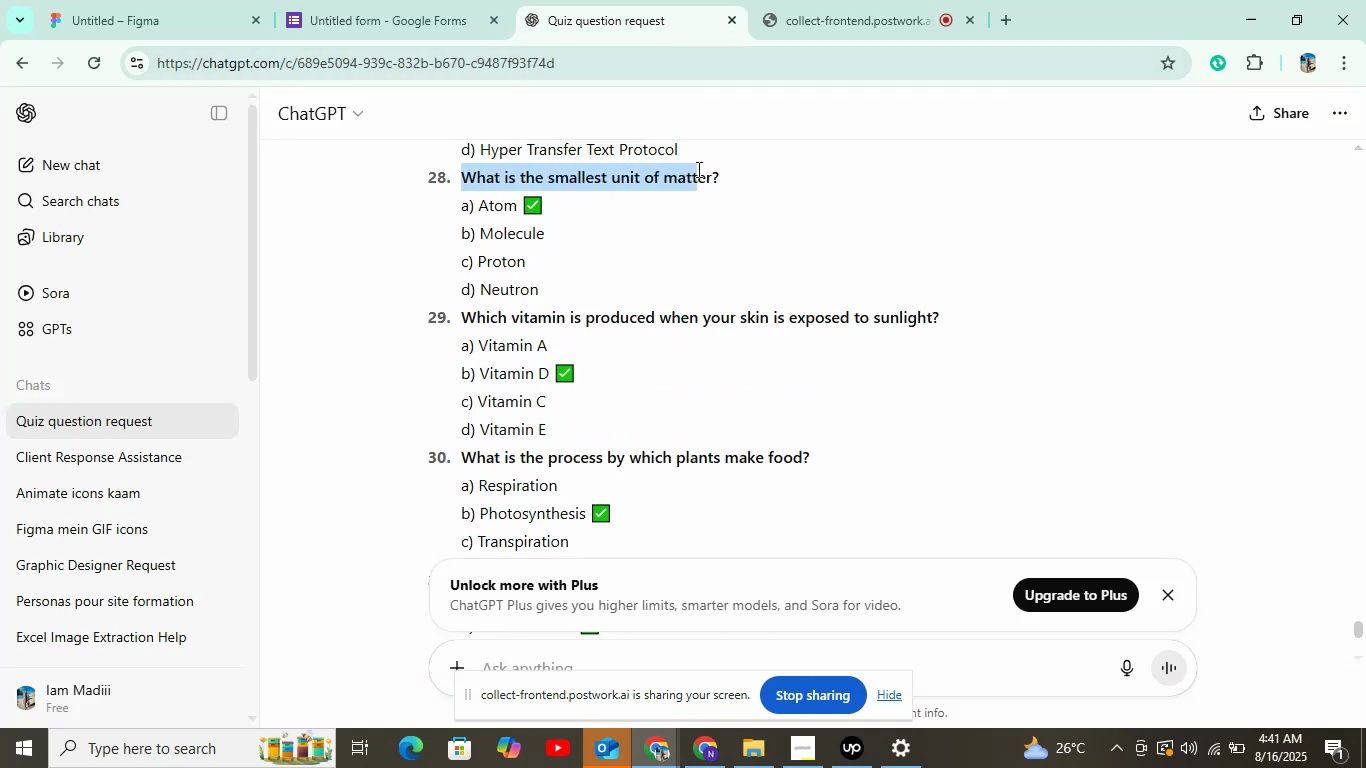 
key(Control+C)
 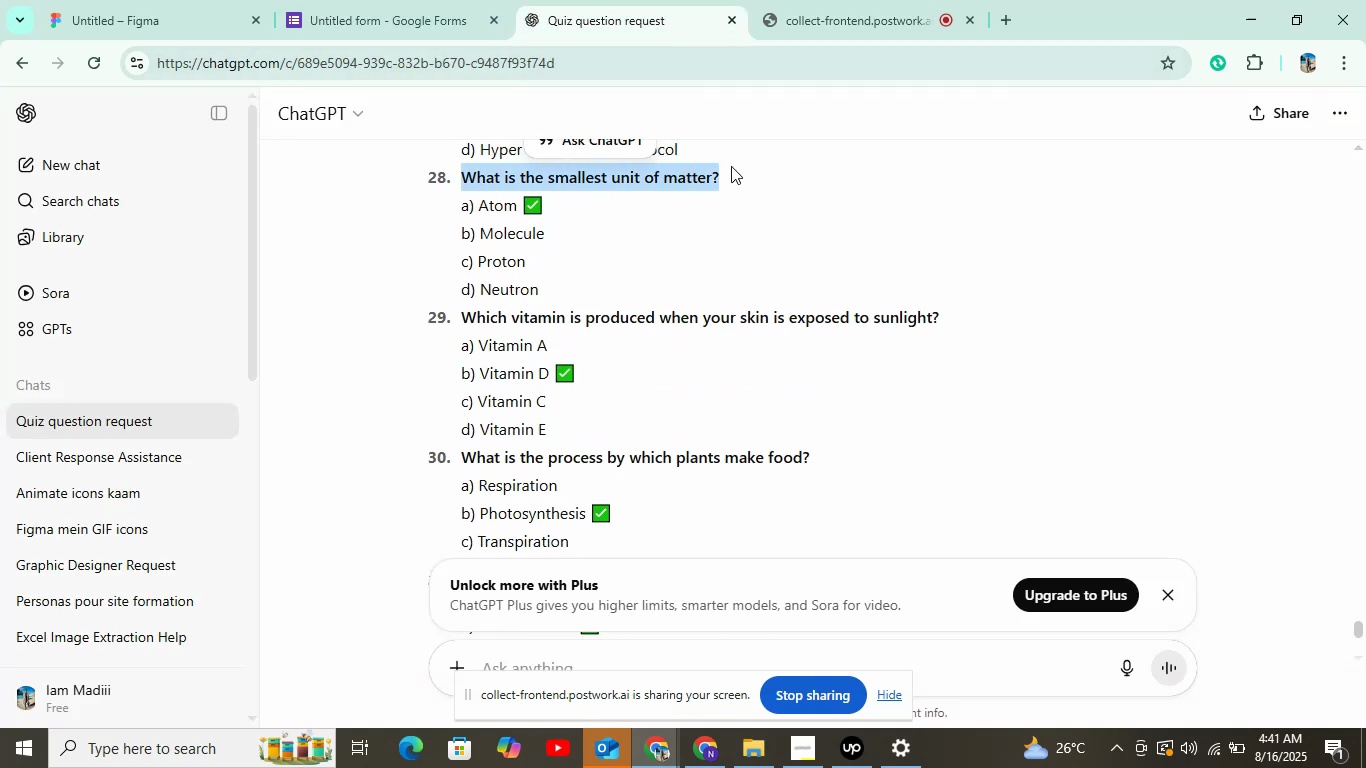 
left_click([395, 6])
 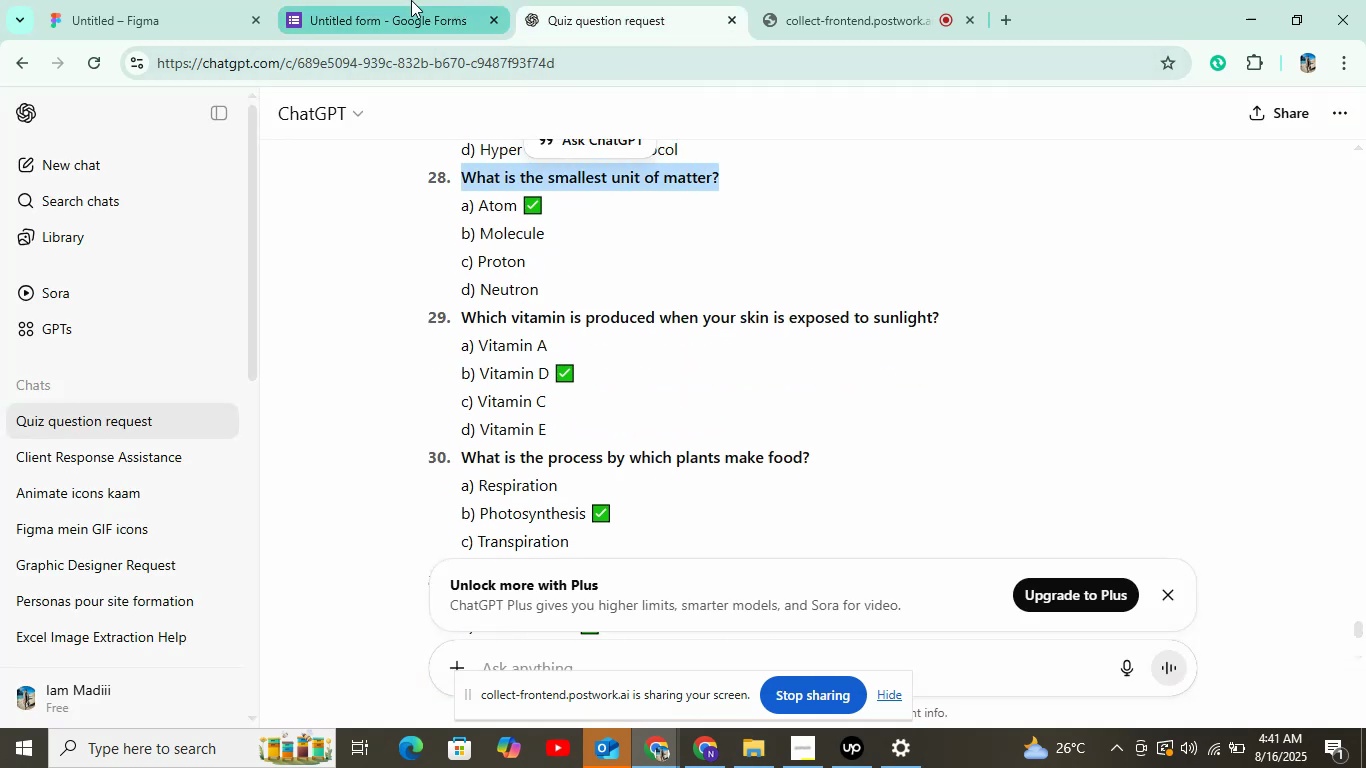 
key(Control+V)
 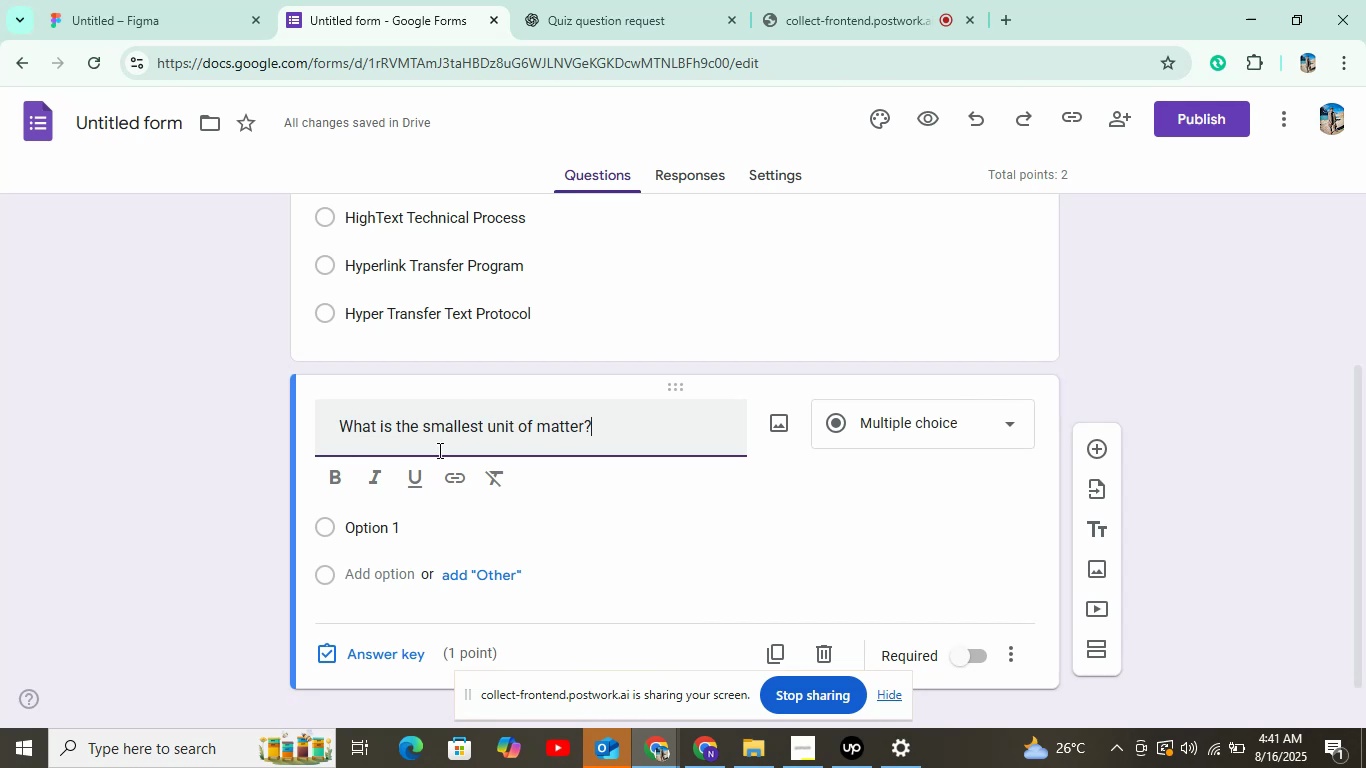 
left_click([405, 540])
 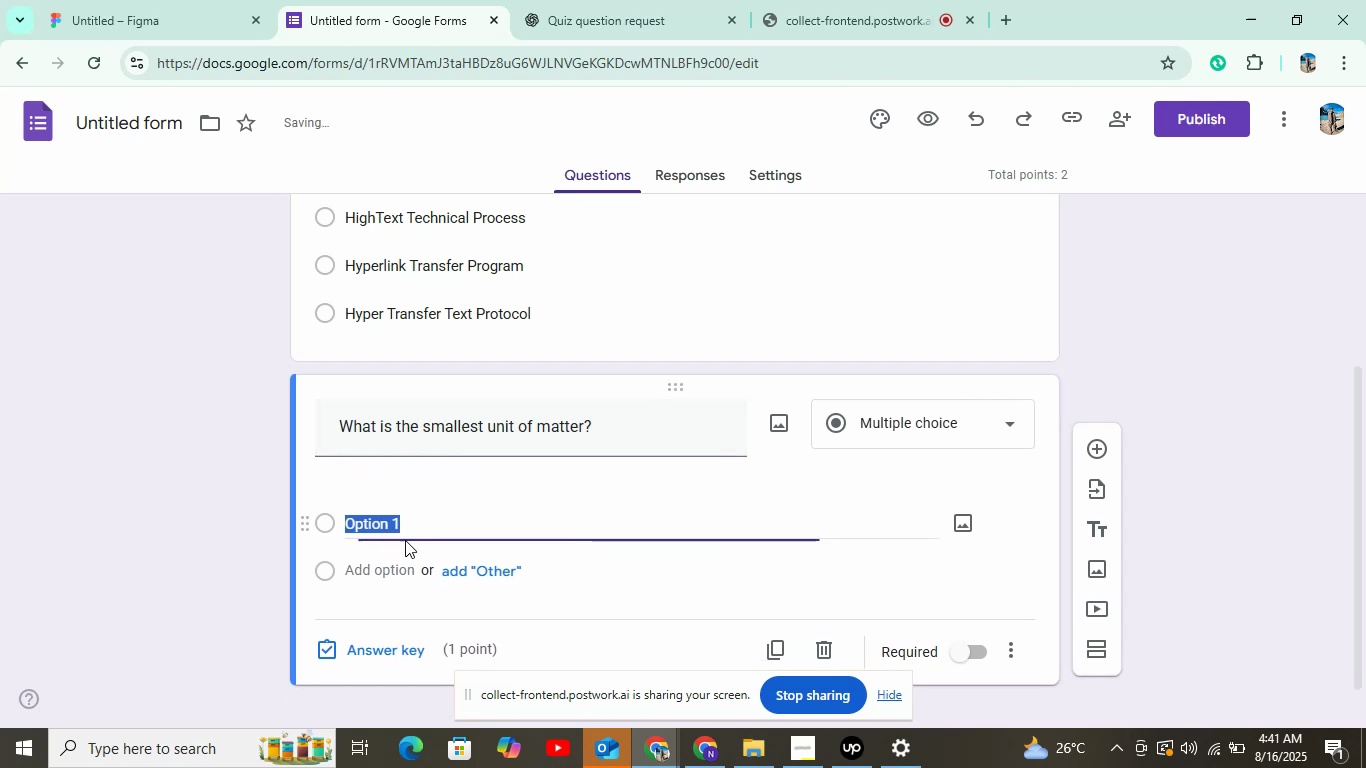 
left_click([655, 20])
 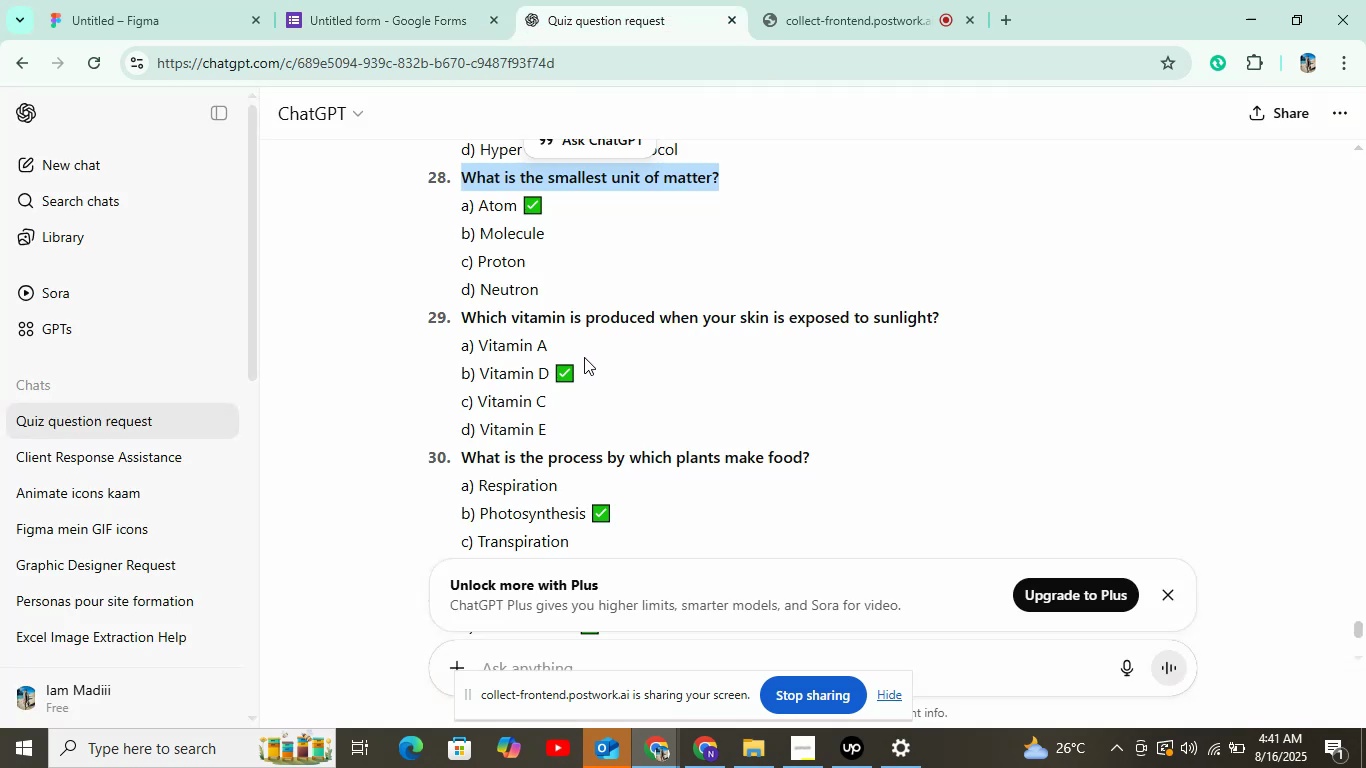 
double_click([490, 209])
 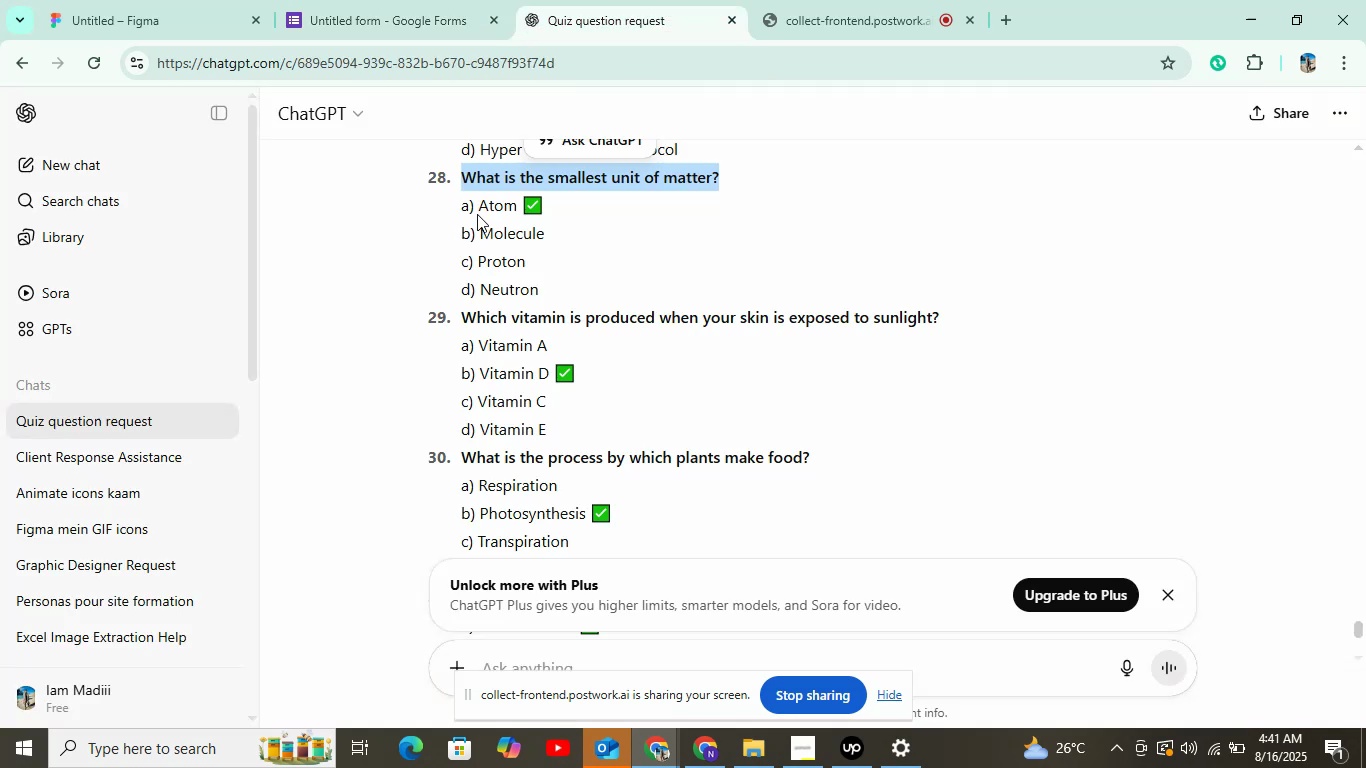 
key(Control+C)
 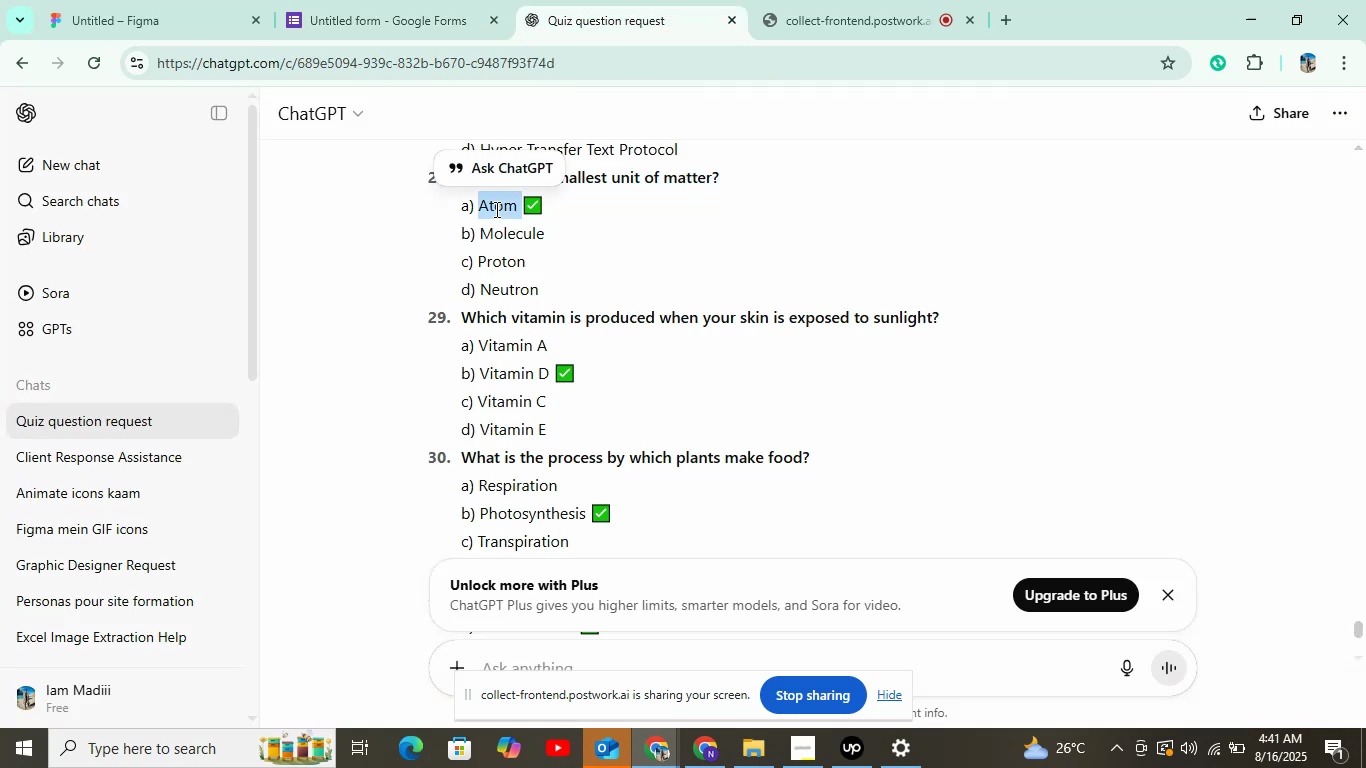 
left_click([382, 0])
 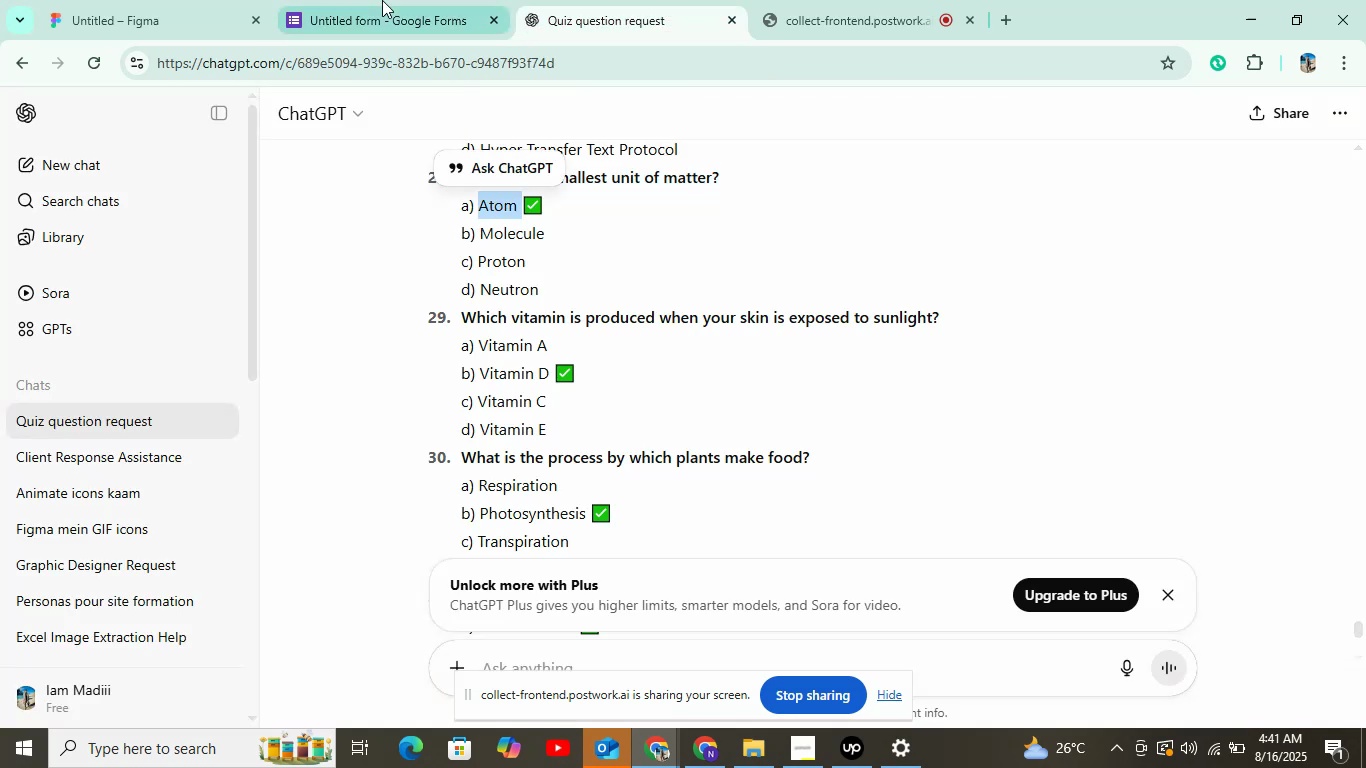 
key(Control+V)
 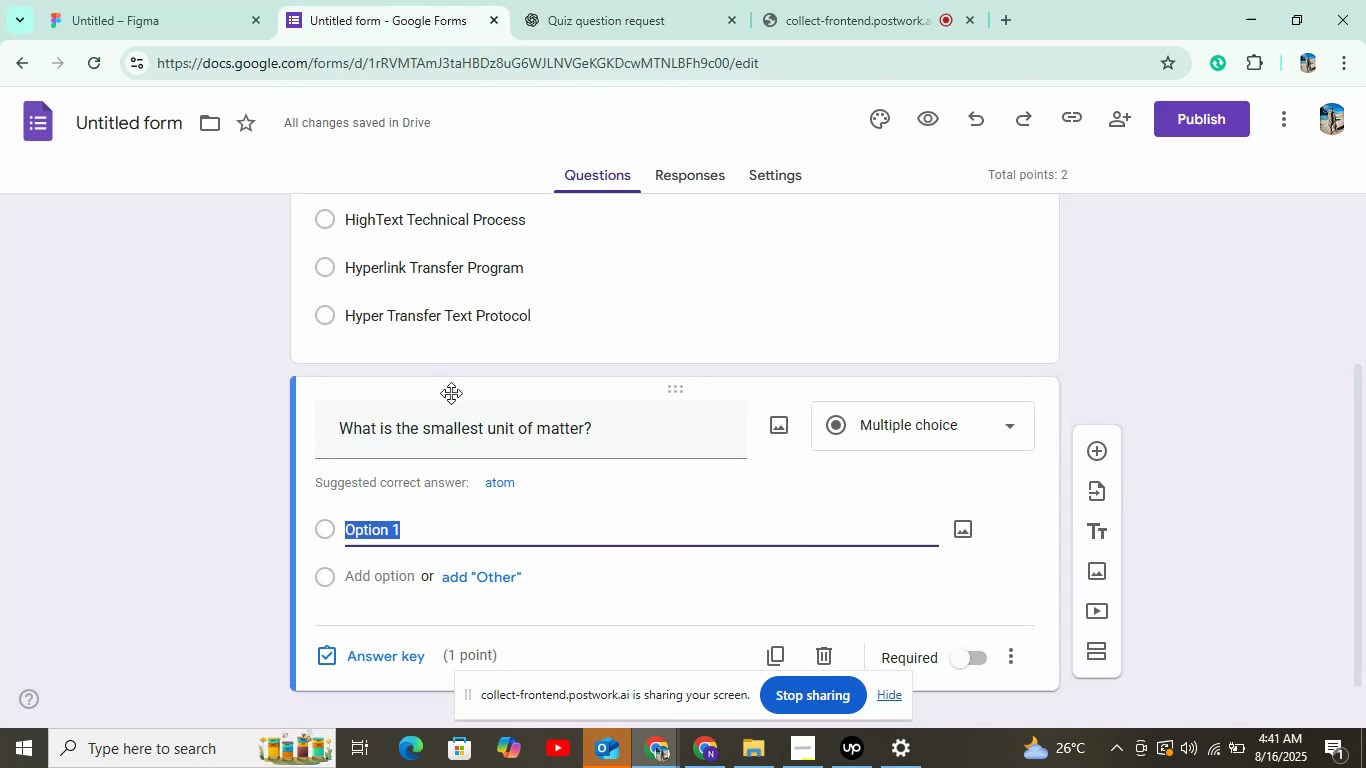 
left_click([386, 580])
 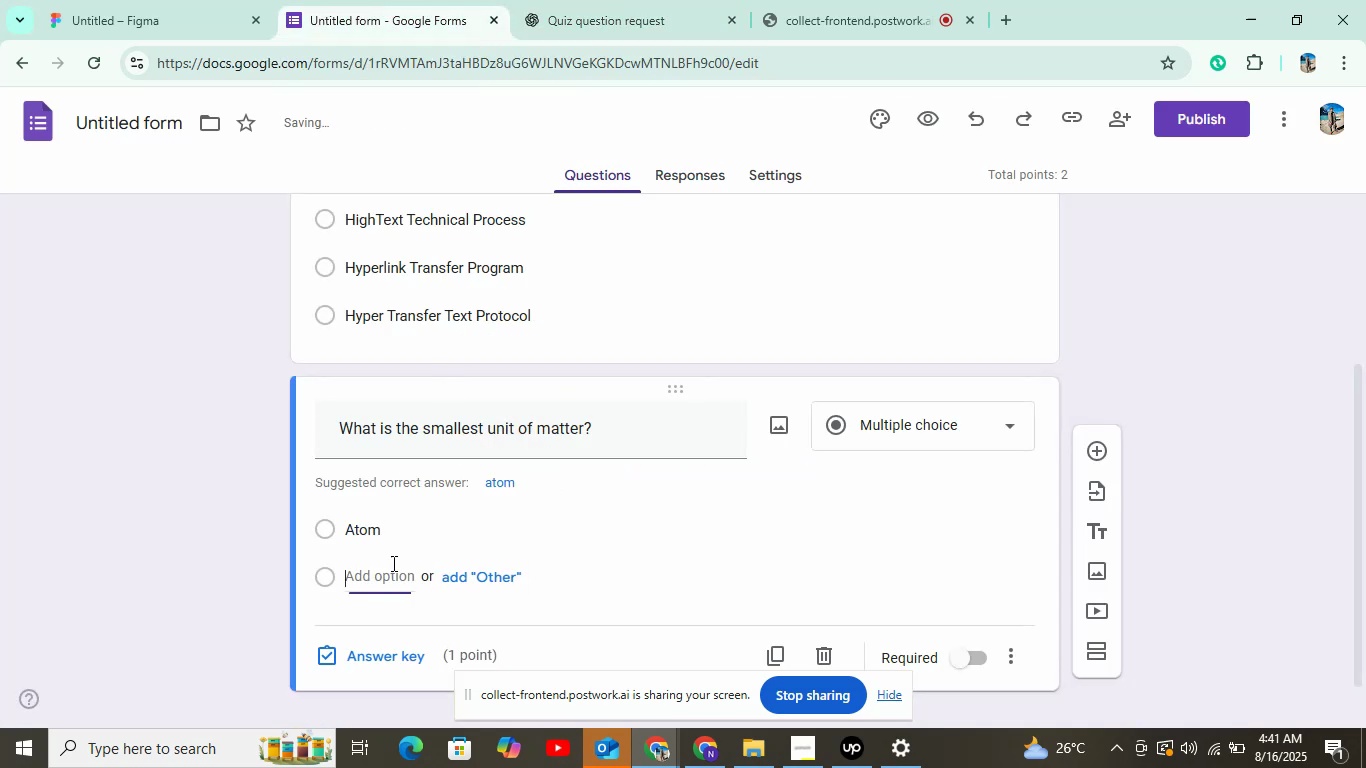 
left_click([713, 0])
 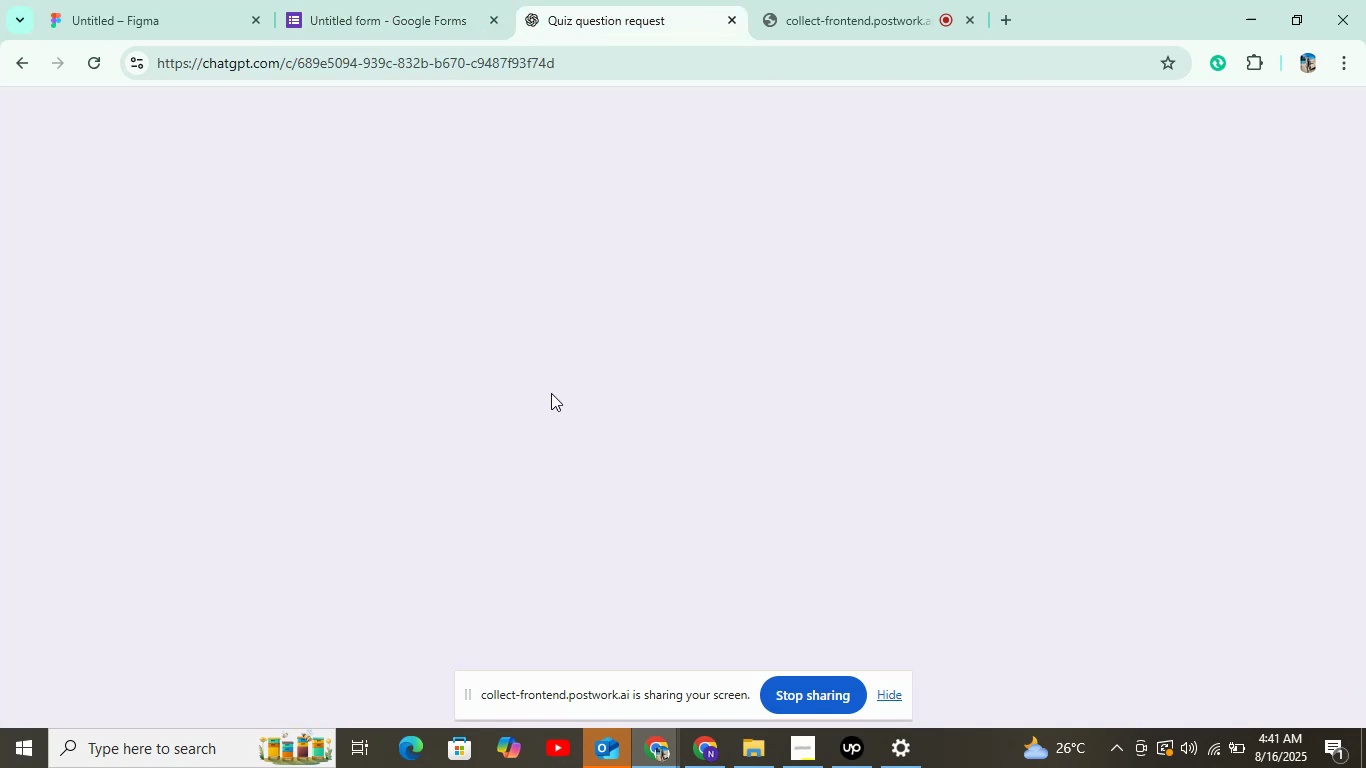 
left_click([498, 253])
 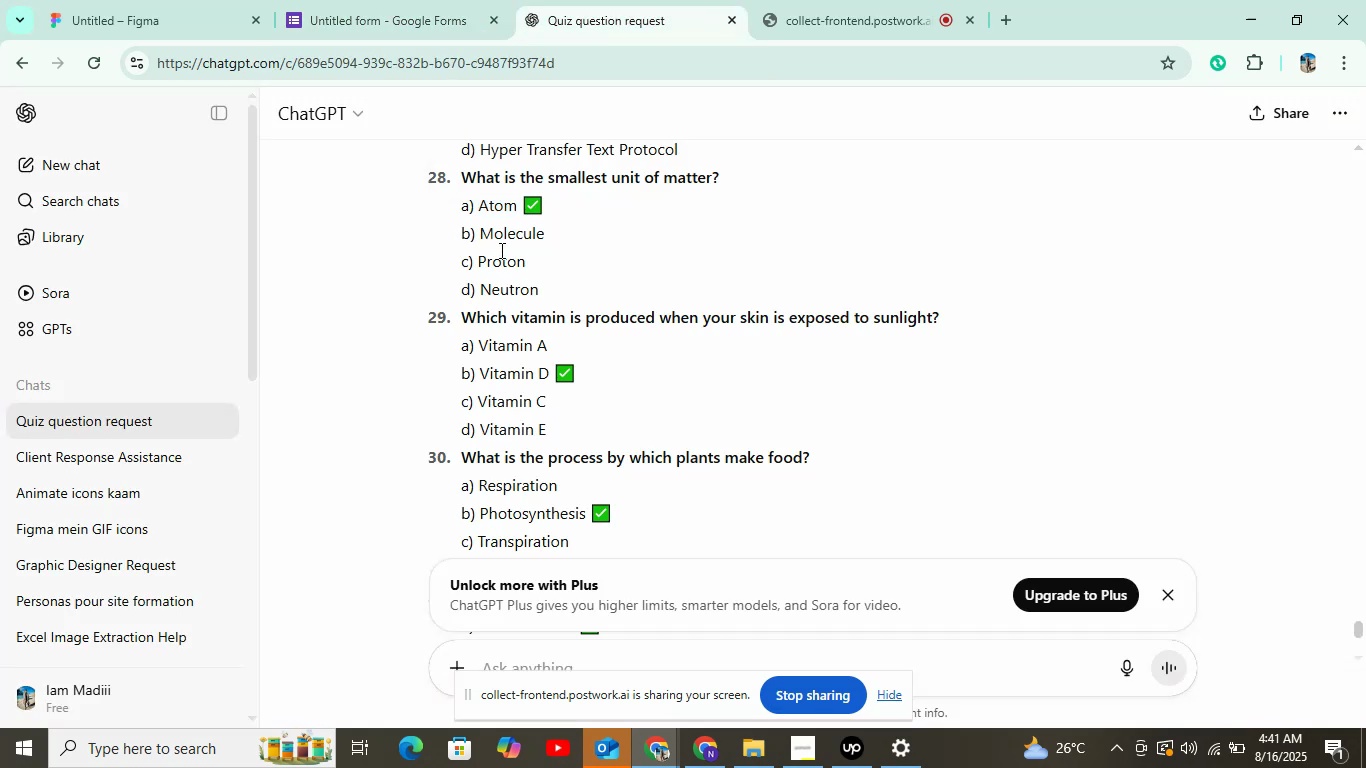 
double_click([505, 237])
 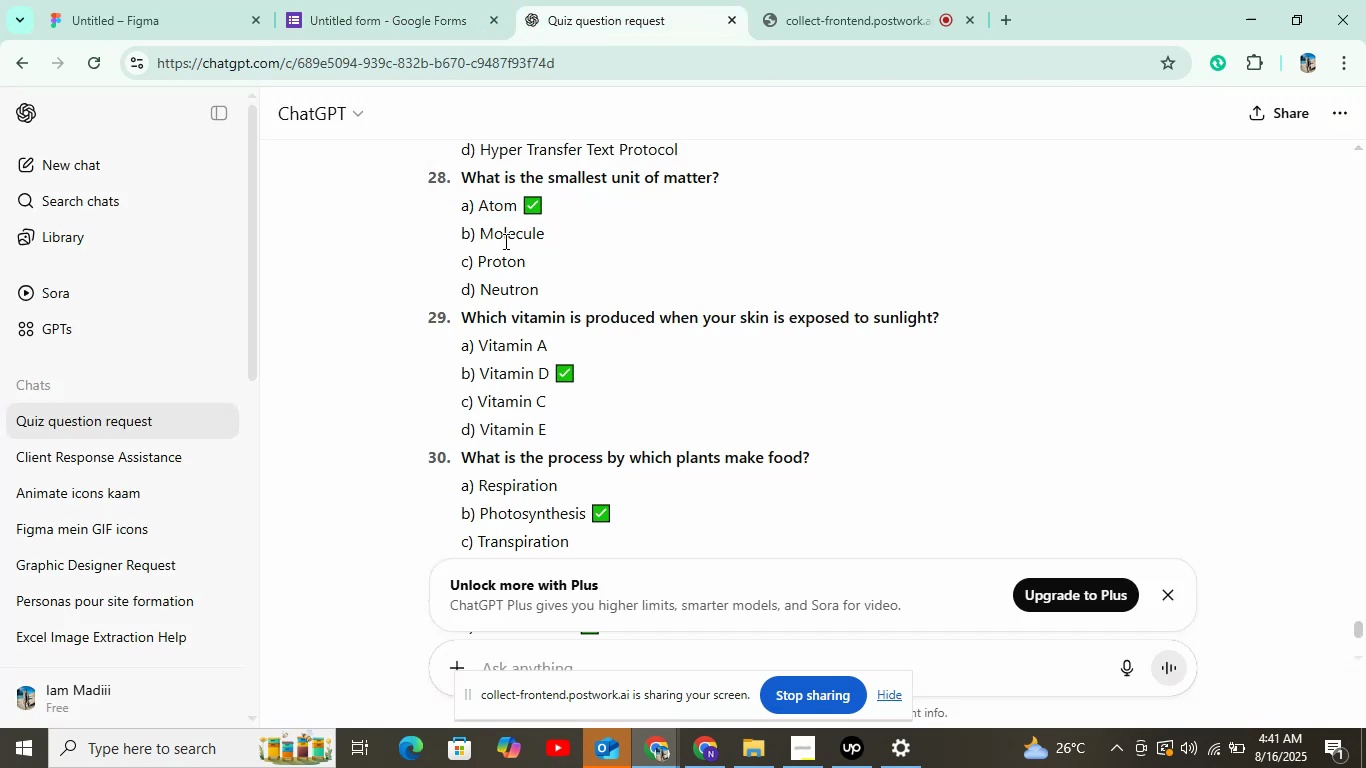 
key(Control+C)
 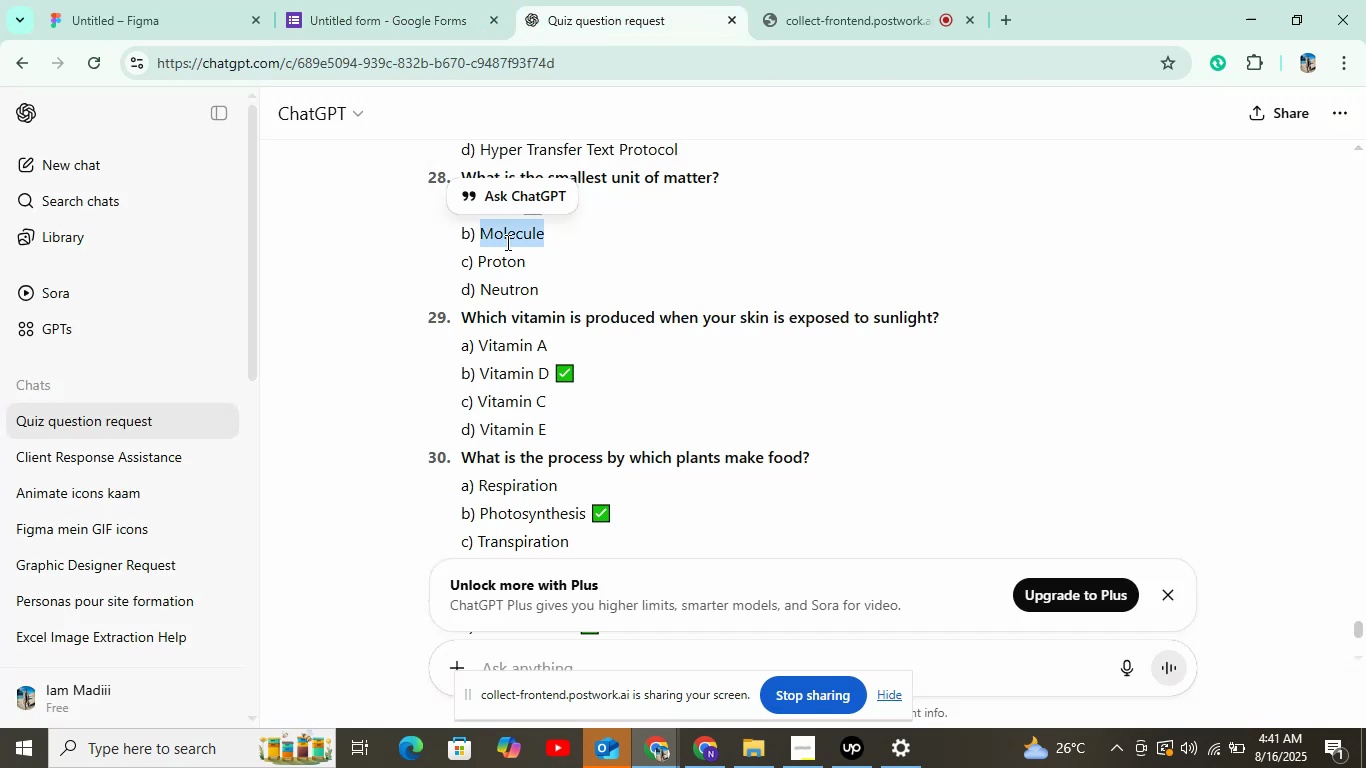 
left_click([444, 0])
 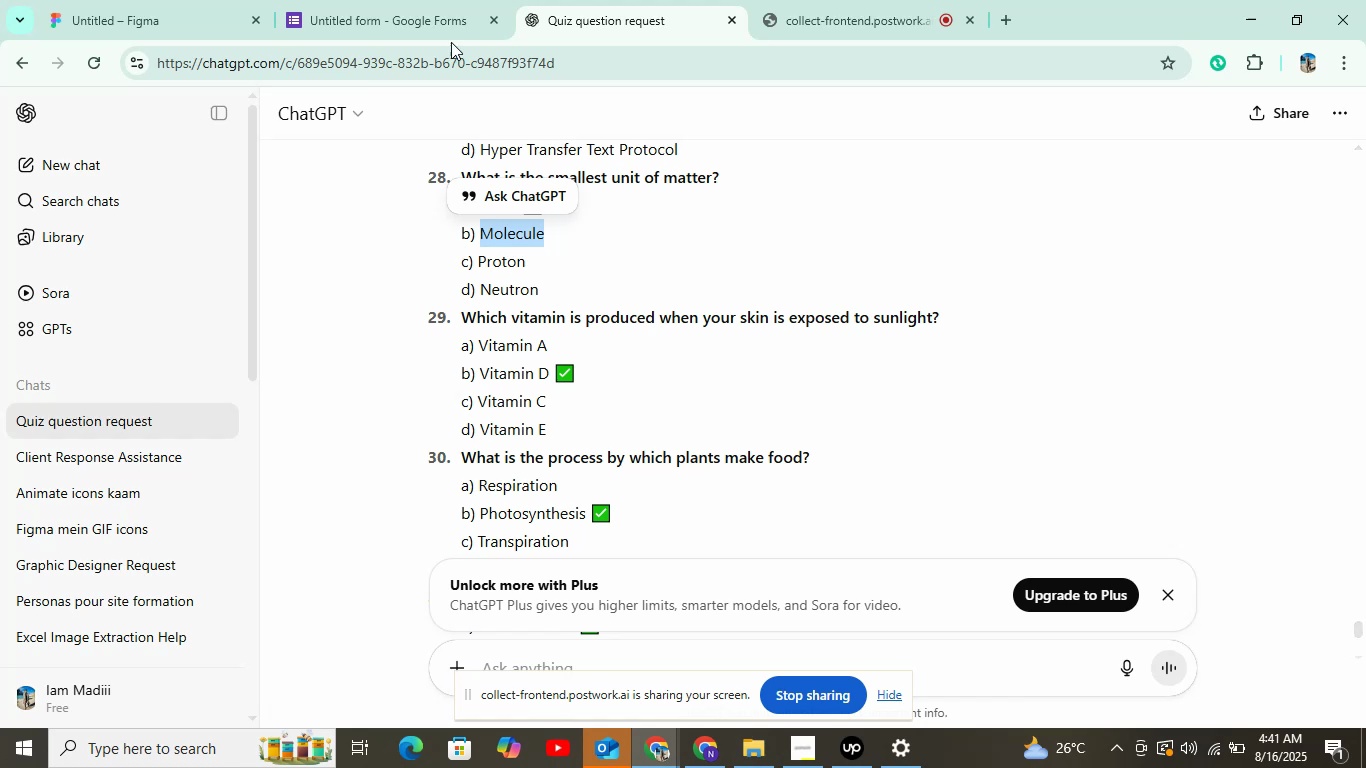 
key(Control+V)
 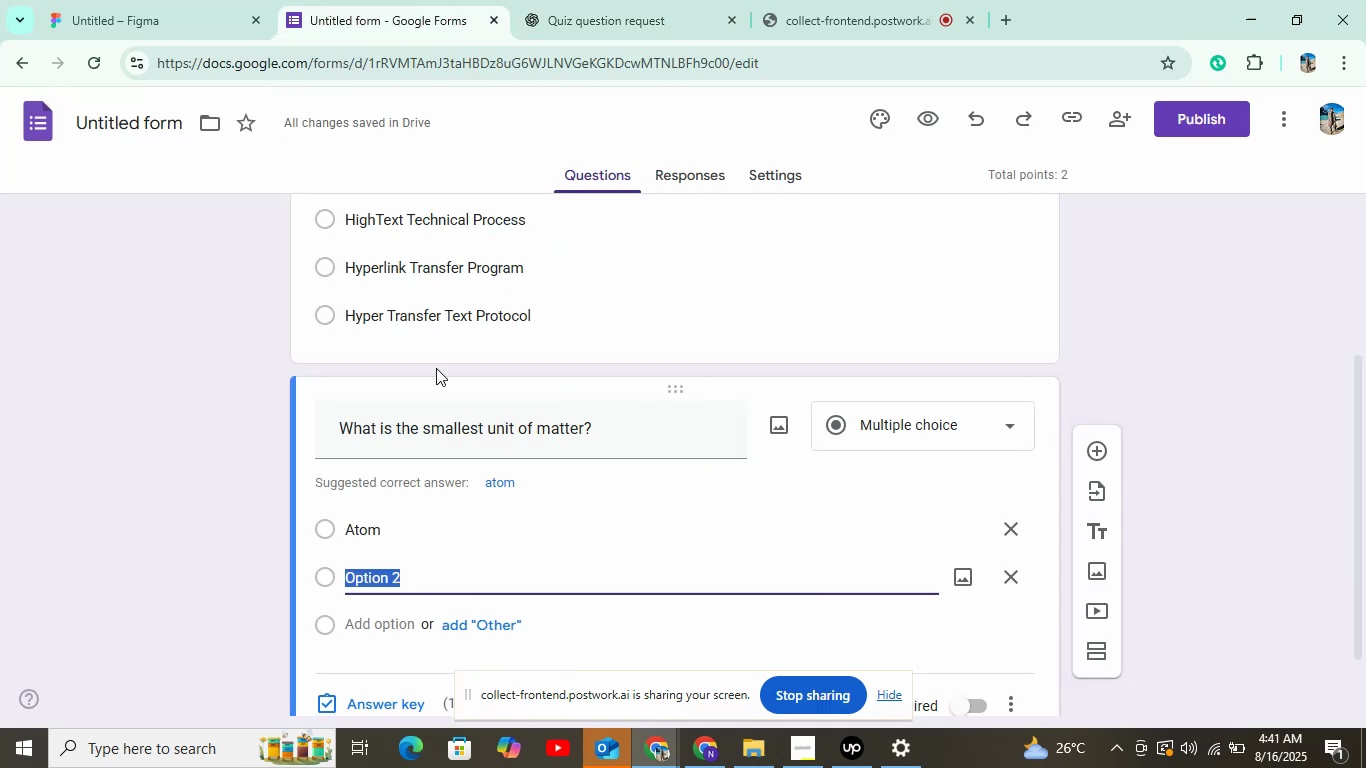 
left_click([379, 630])
 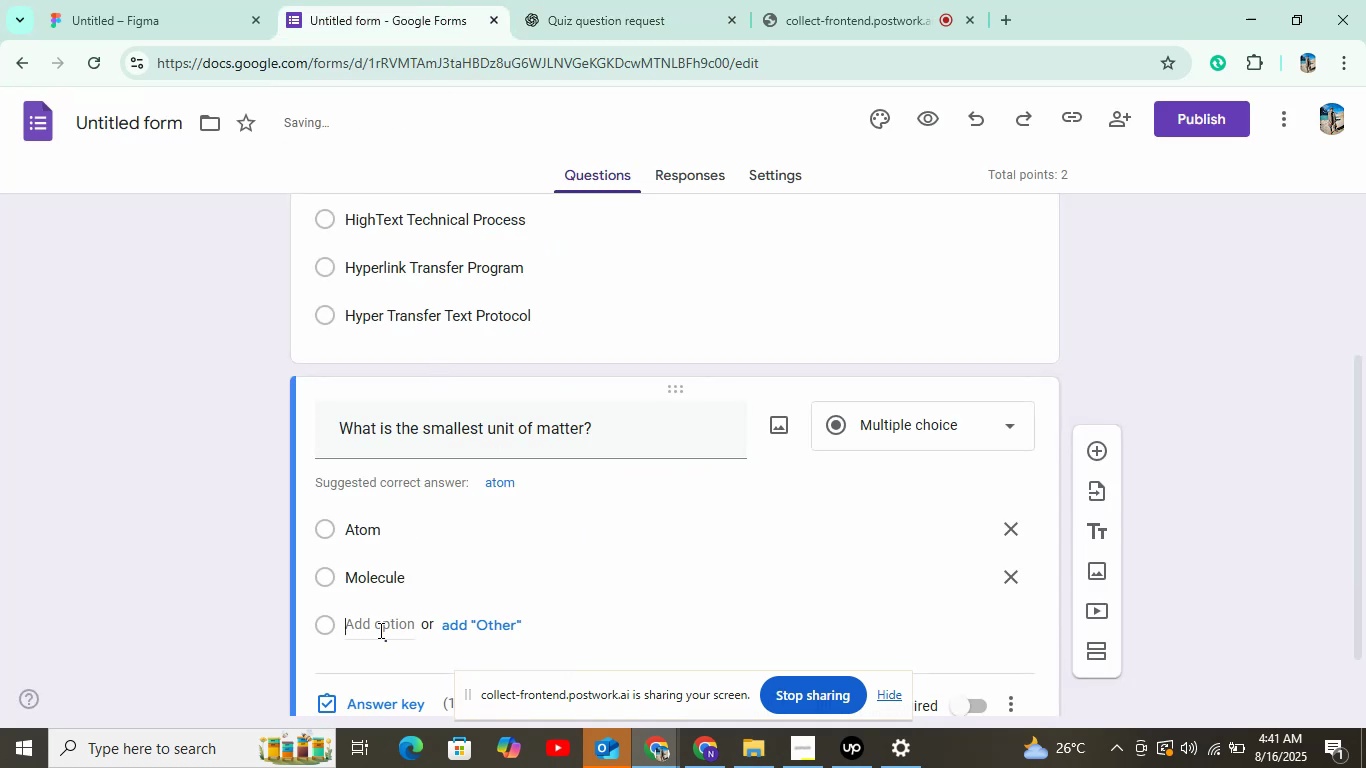 
left_click([543, 16])
 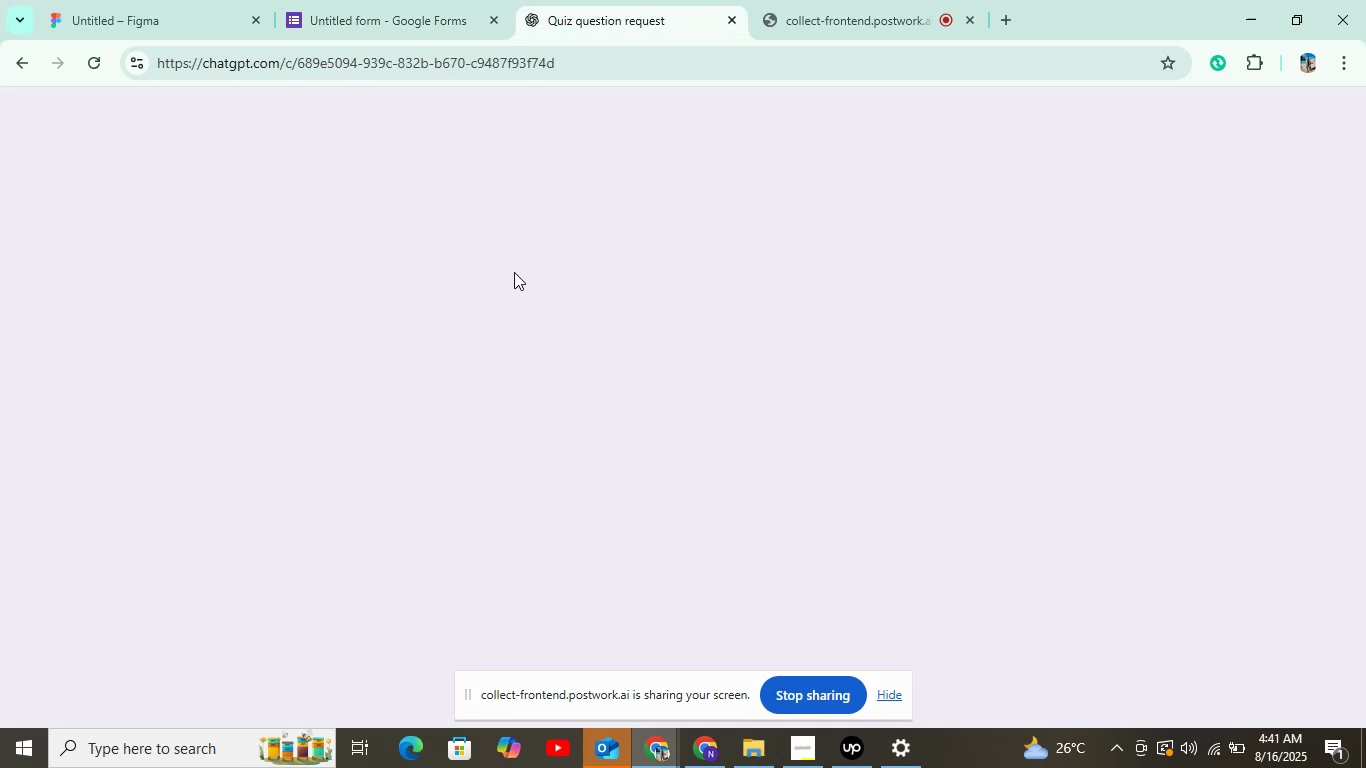 
double_click([504, 256])
 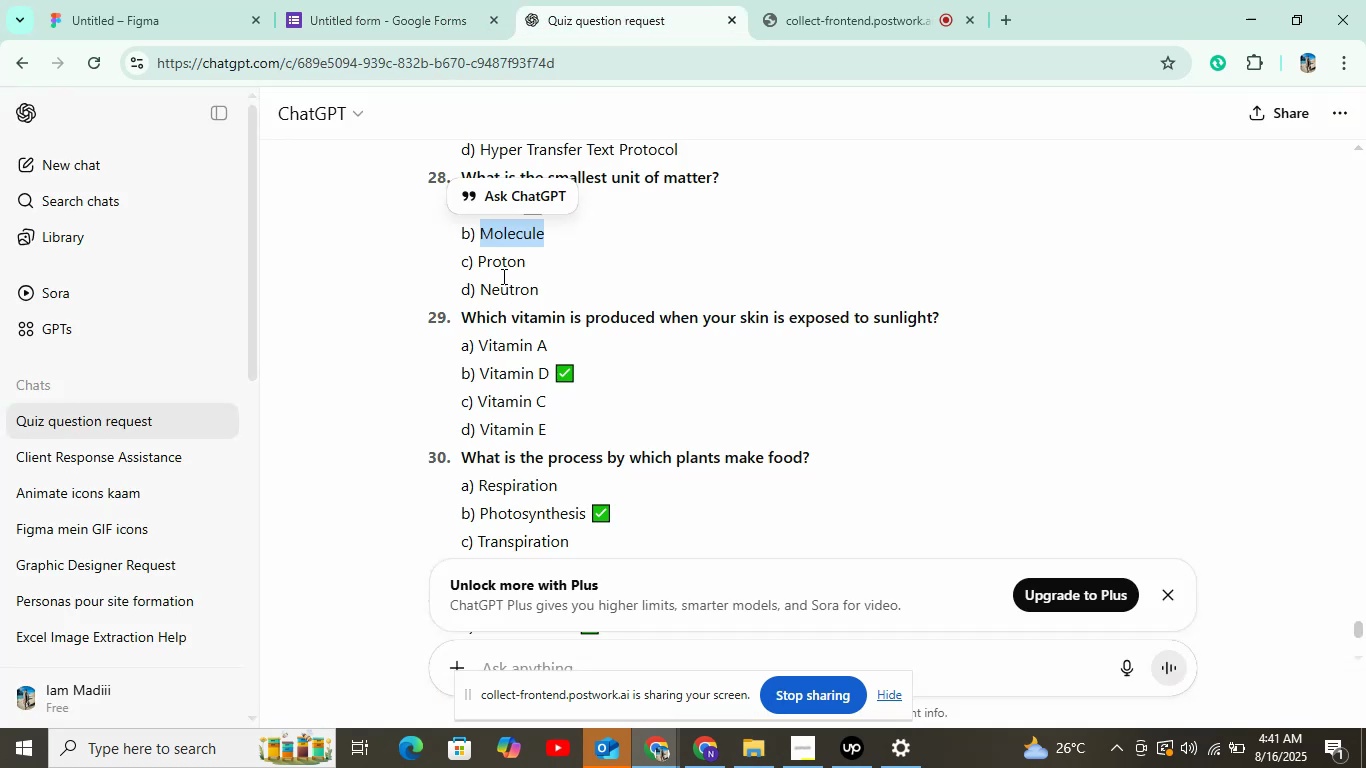 
key(Control+C)
 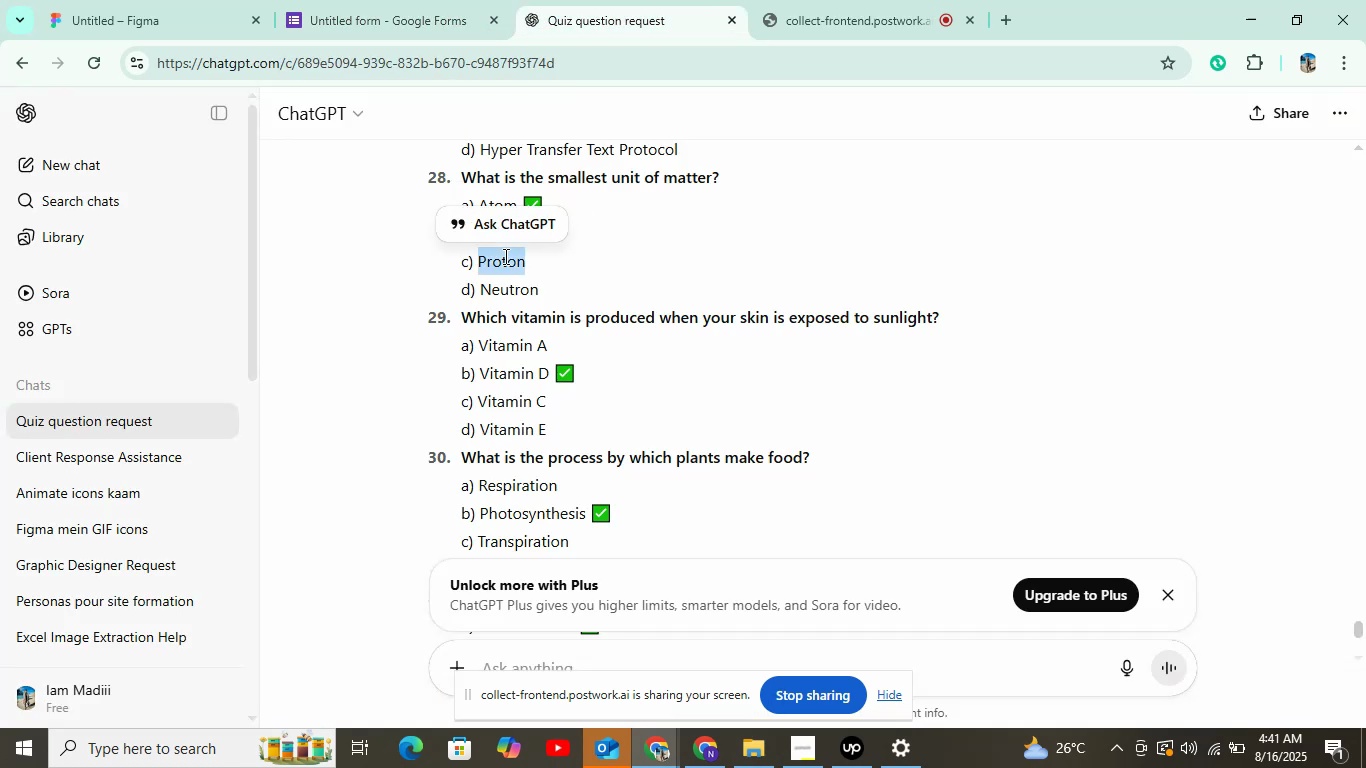 
left_click([416, 0])
 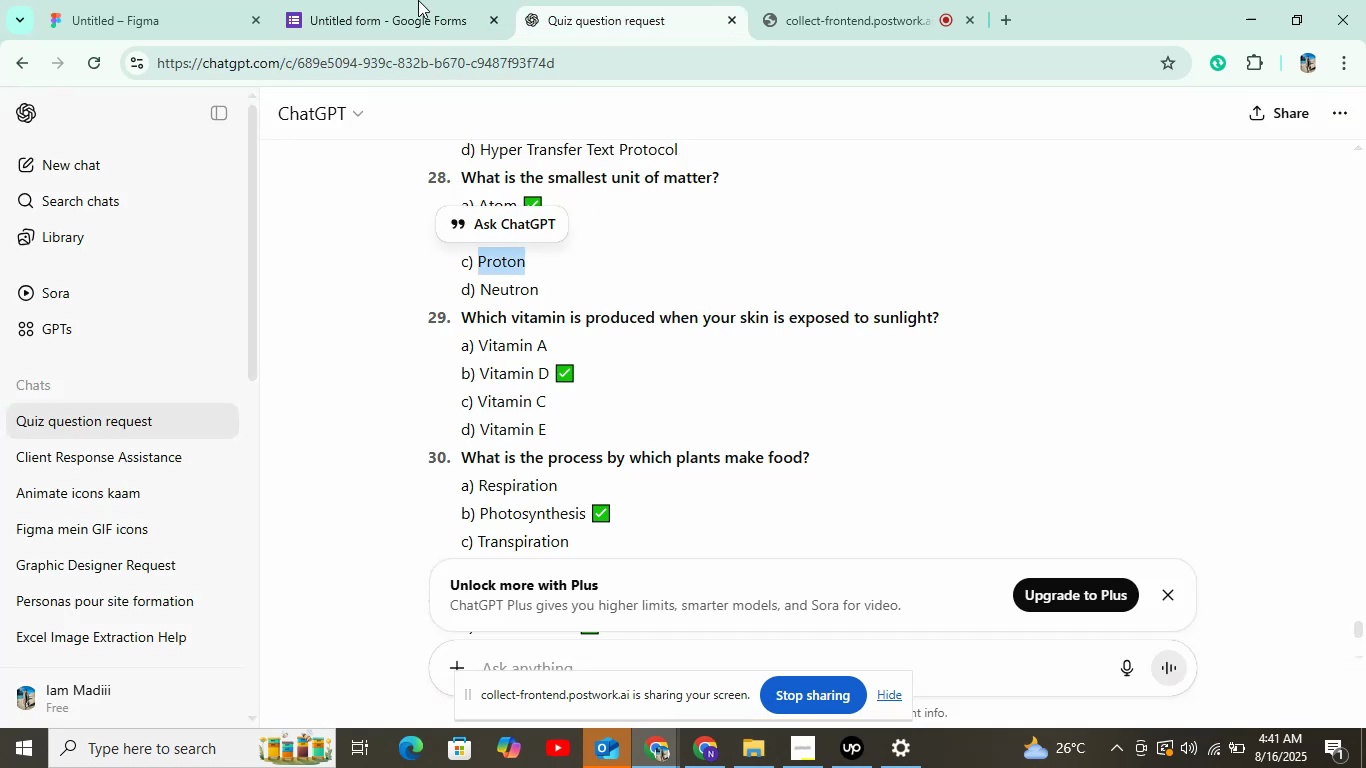 
key(Control+V)
 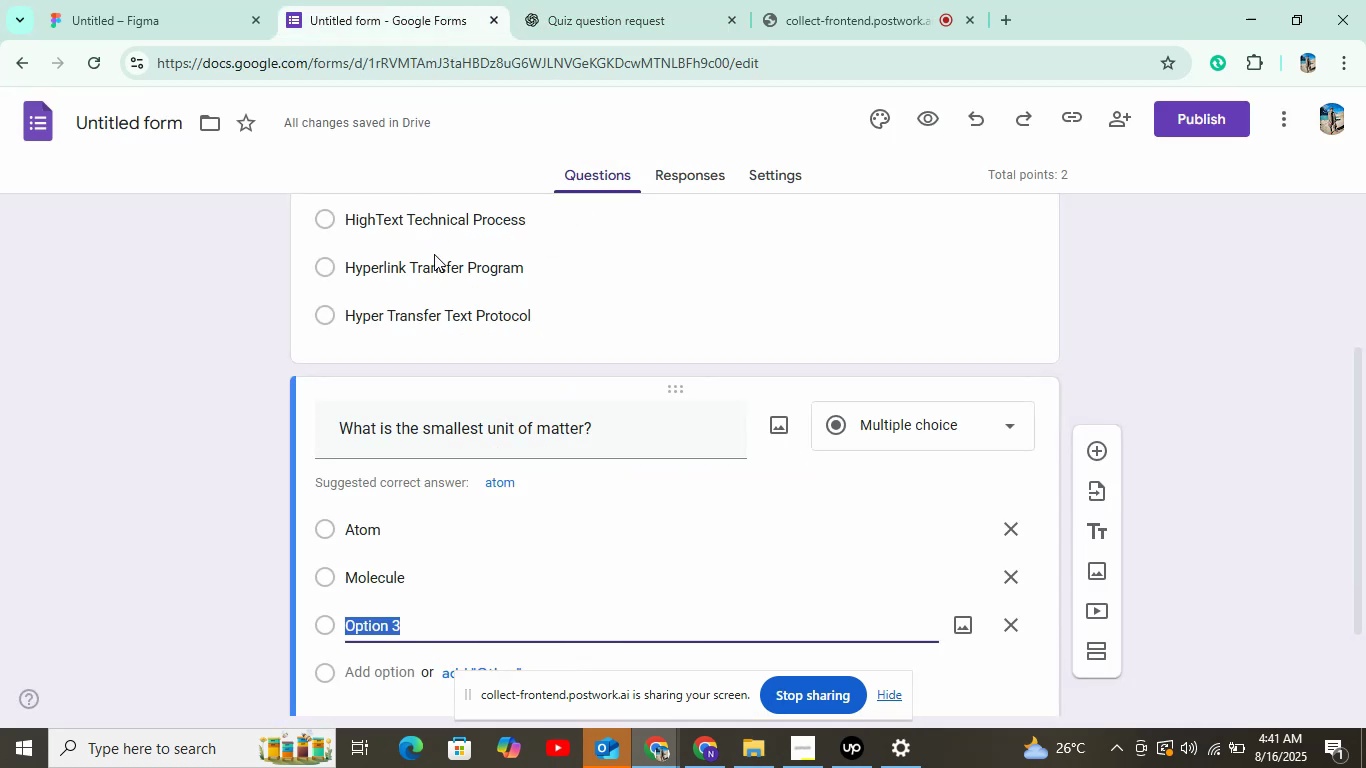 
scroll: coordinate [451, 375], scroll_direction: down, amount: 3.0
 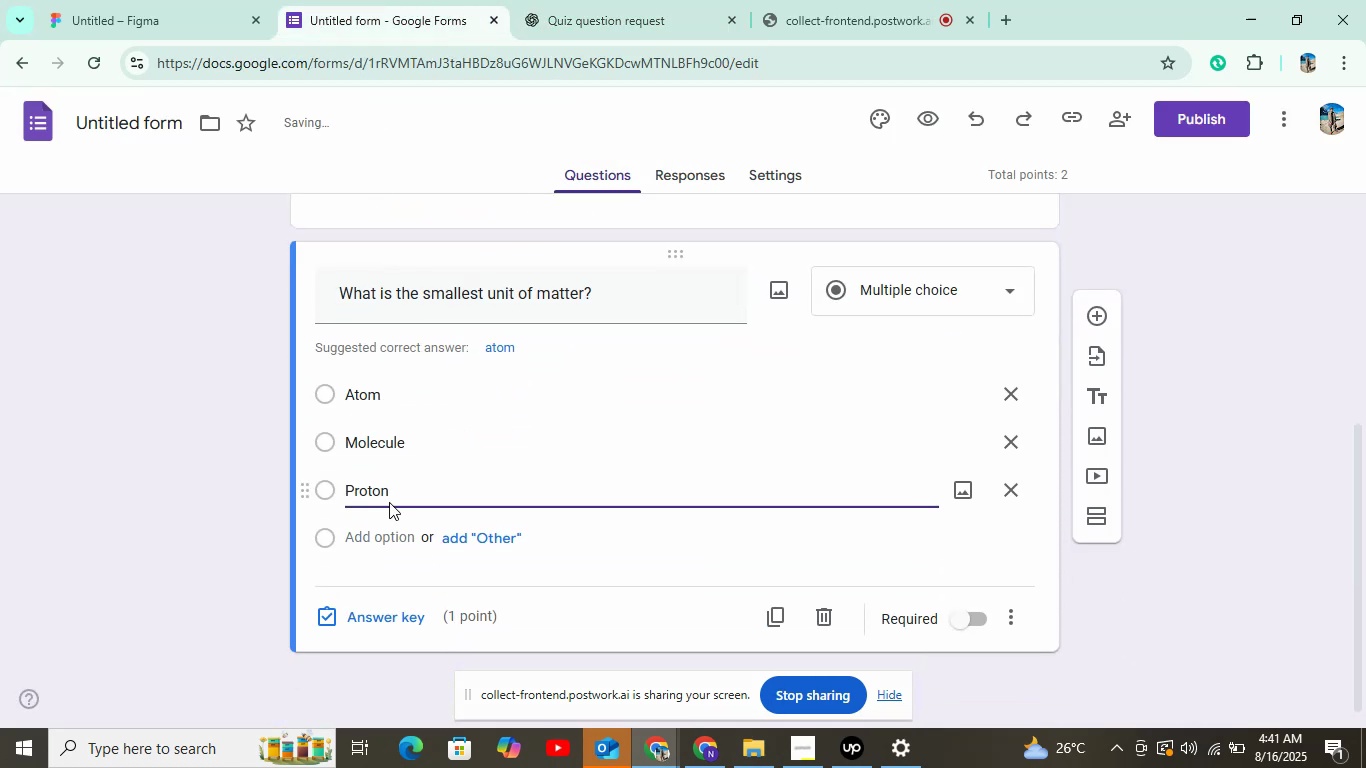 
double_click([377, 541])
 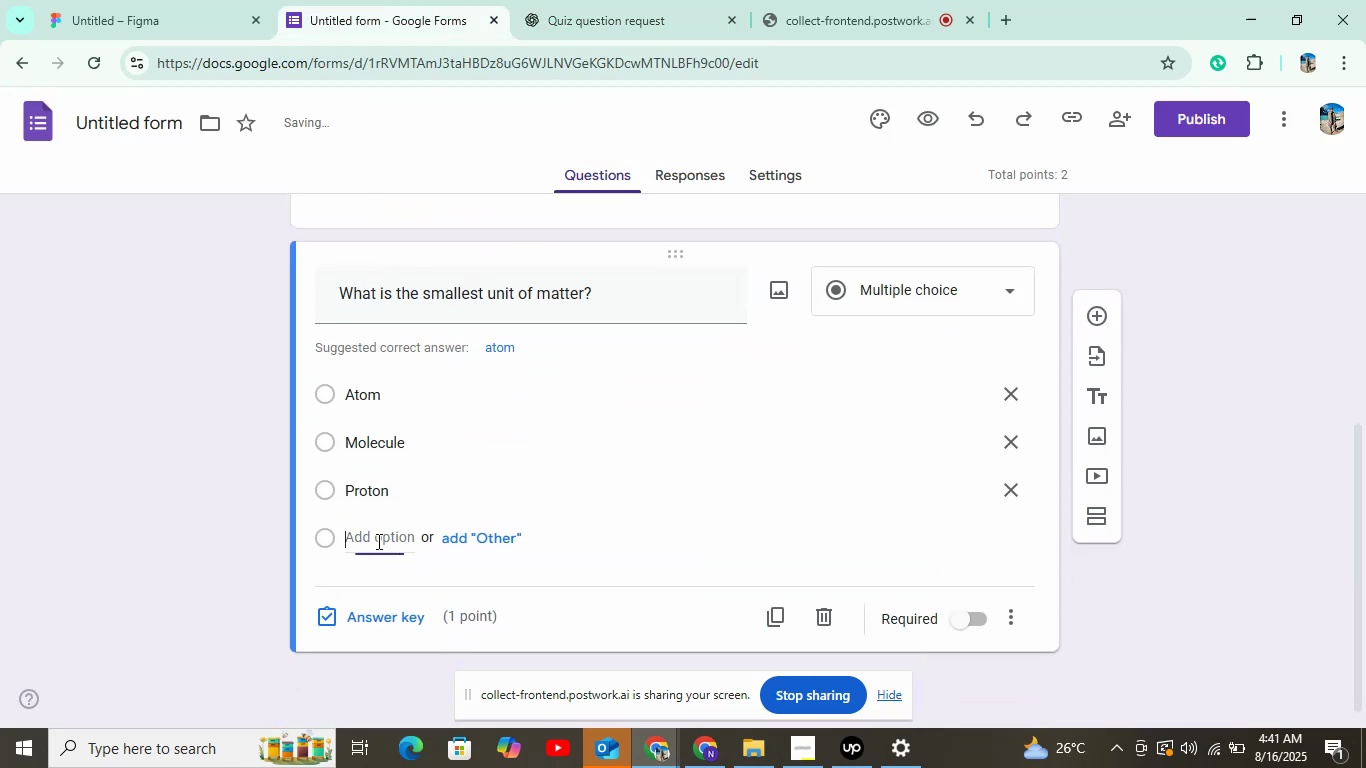 
left_click([593, 20])
 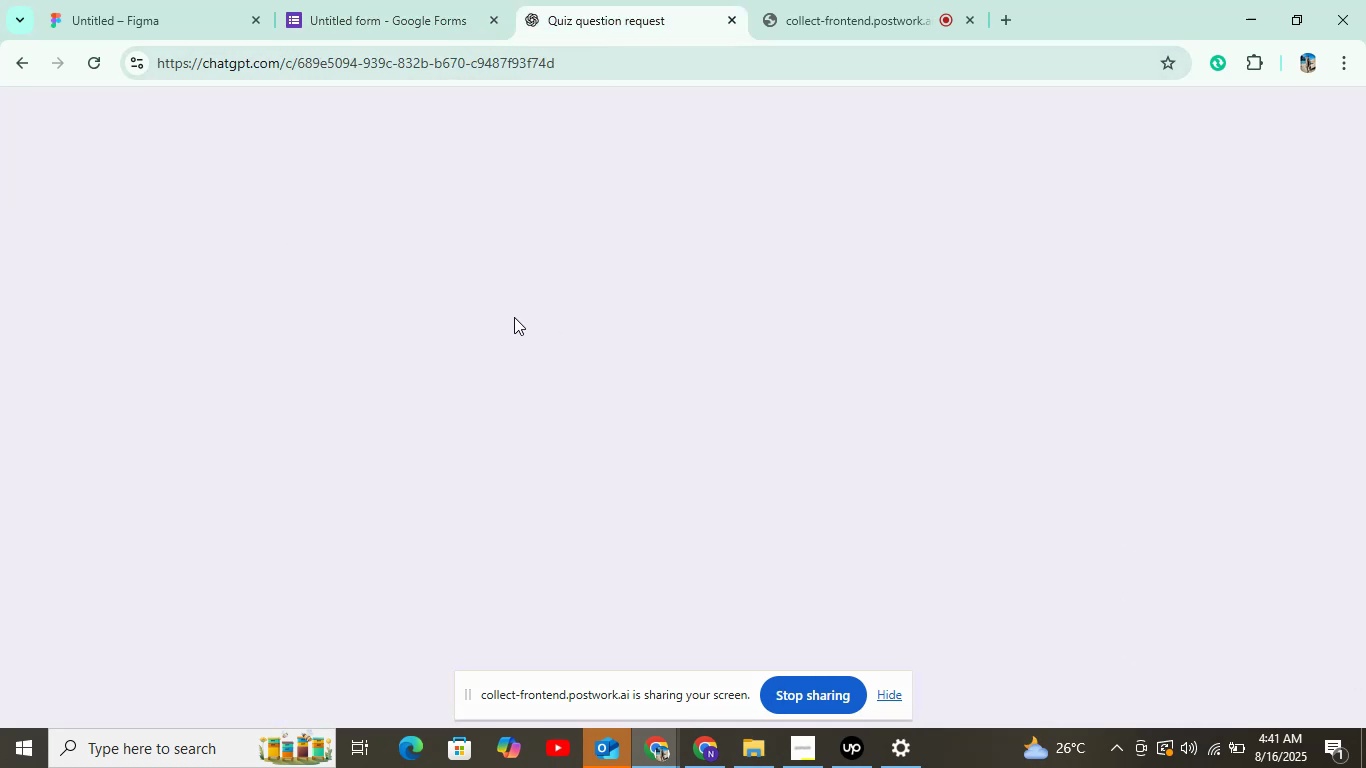 
double_click([480, 294])
 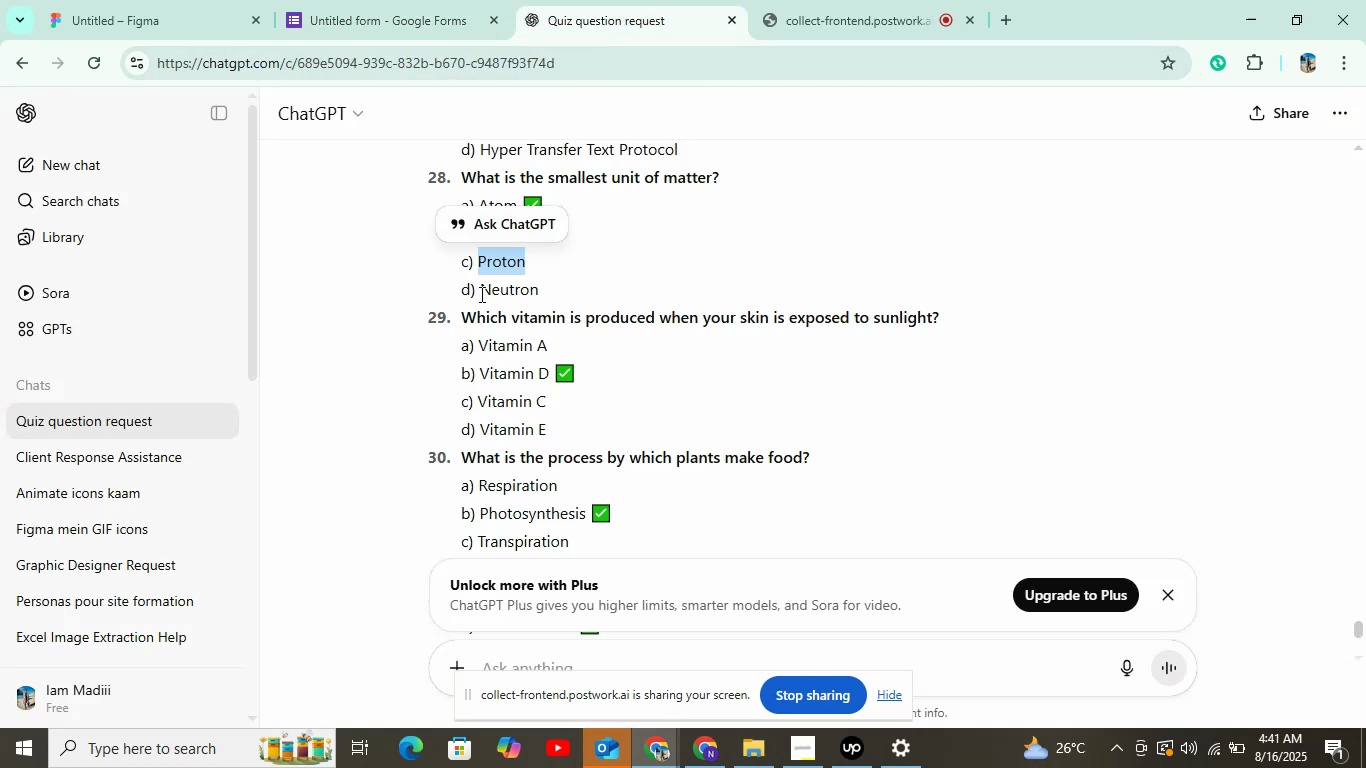 
key(Control+C)
 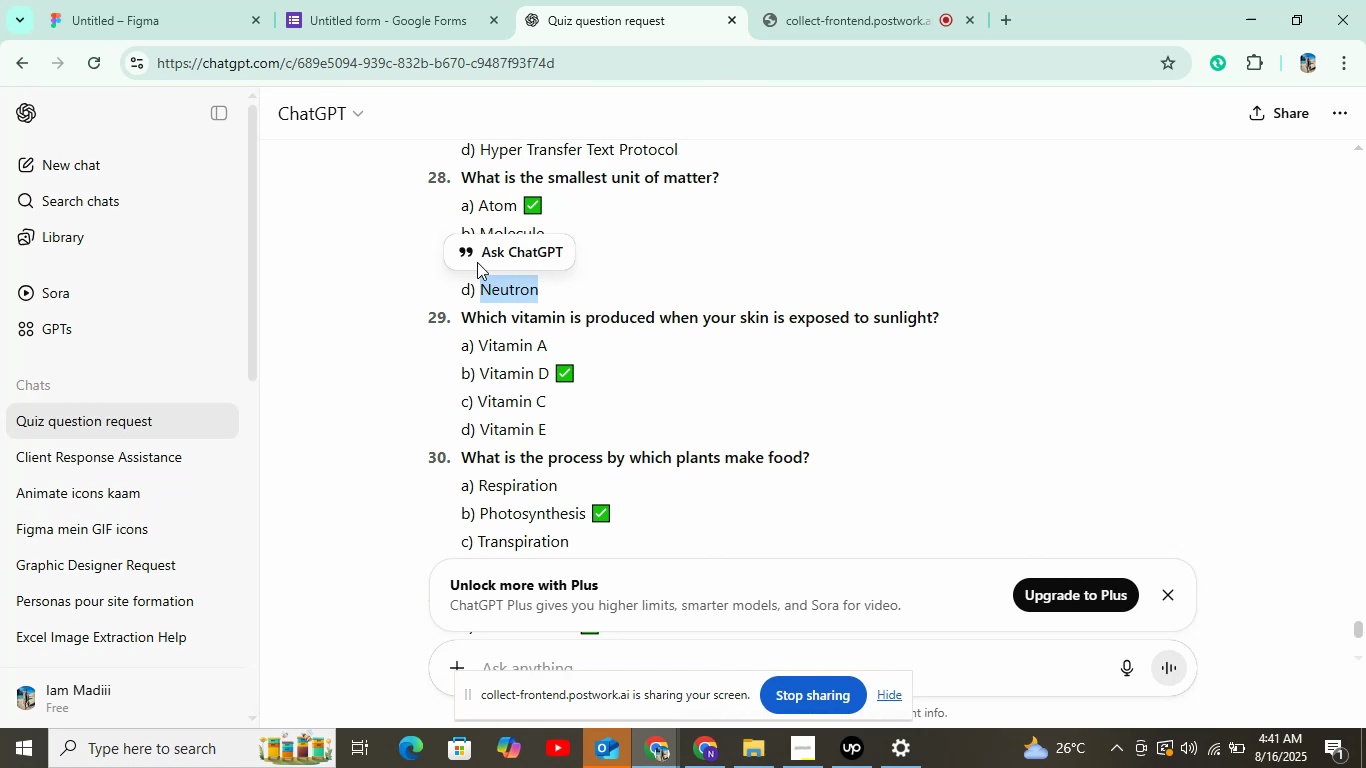 
key(Control+V)
 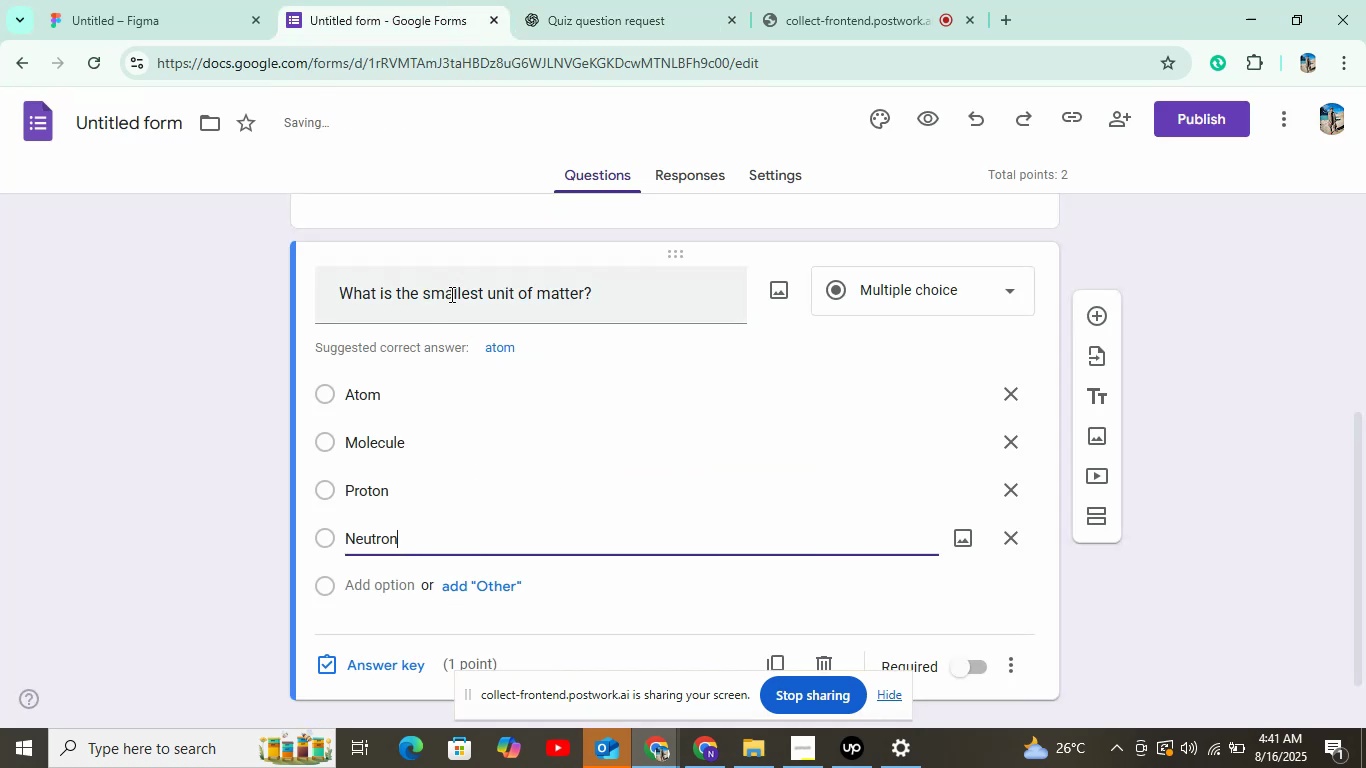 
left_click([377, 668])
 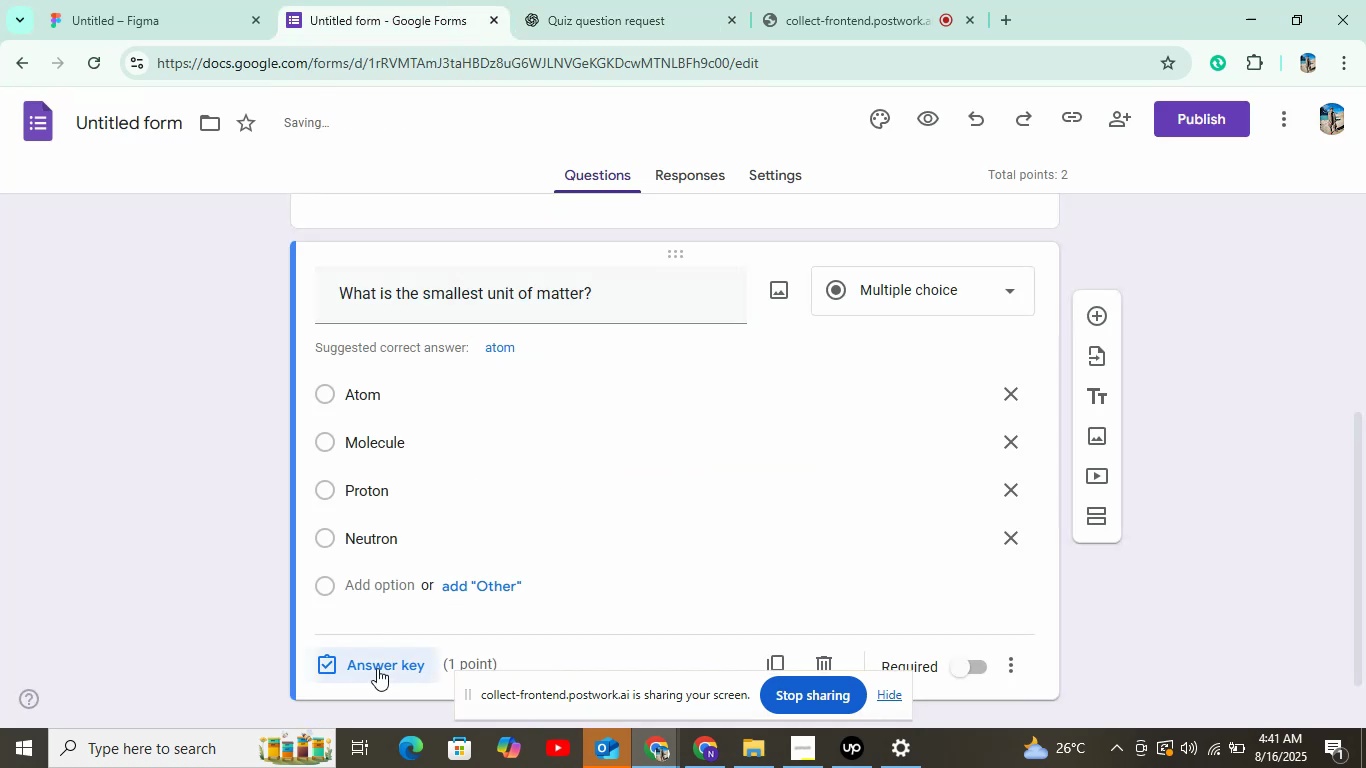 
left_click([379, 429])
 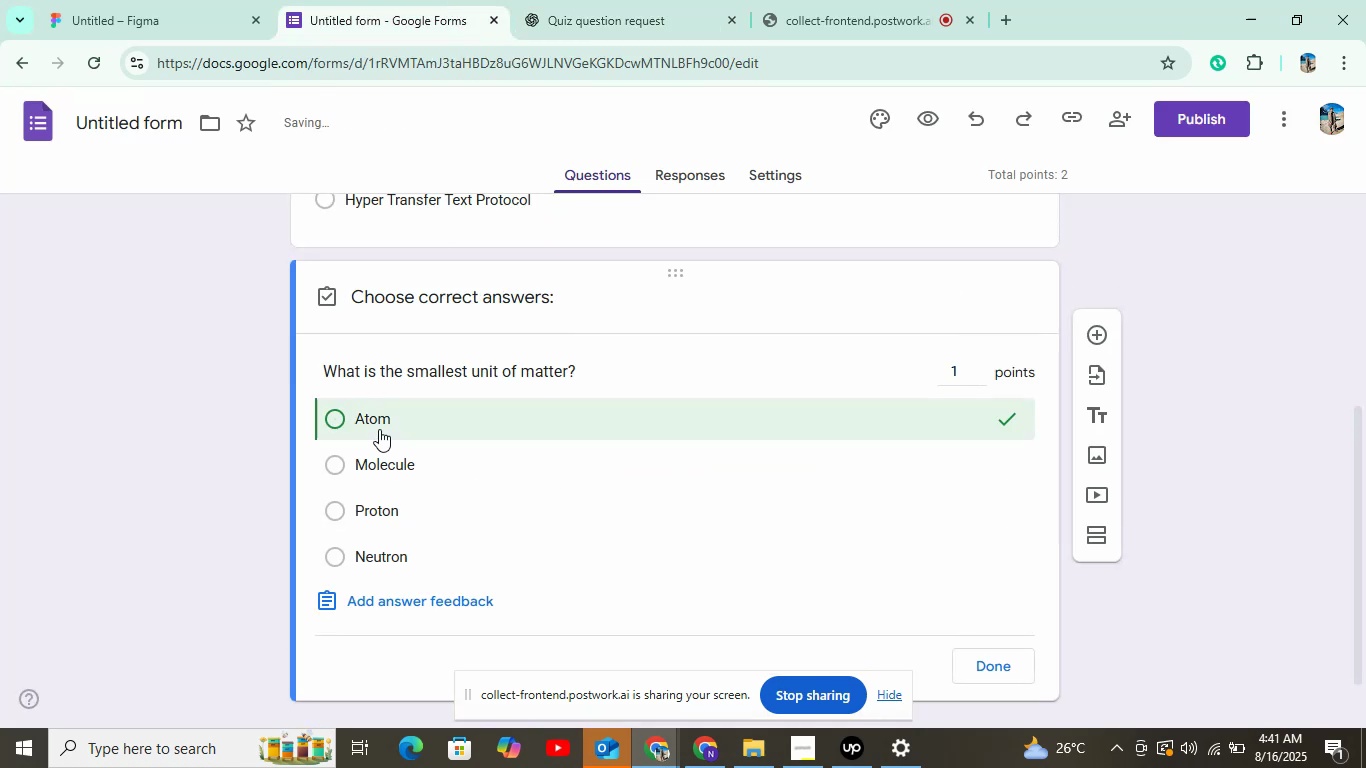 
left_click([1001, 669])
 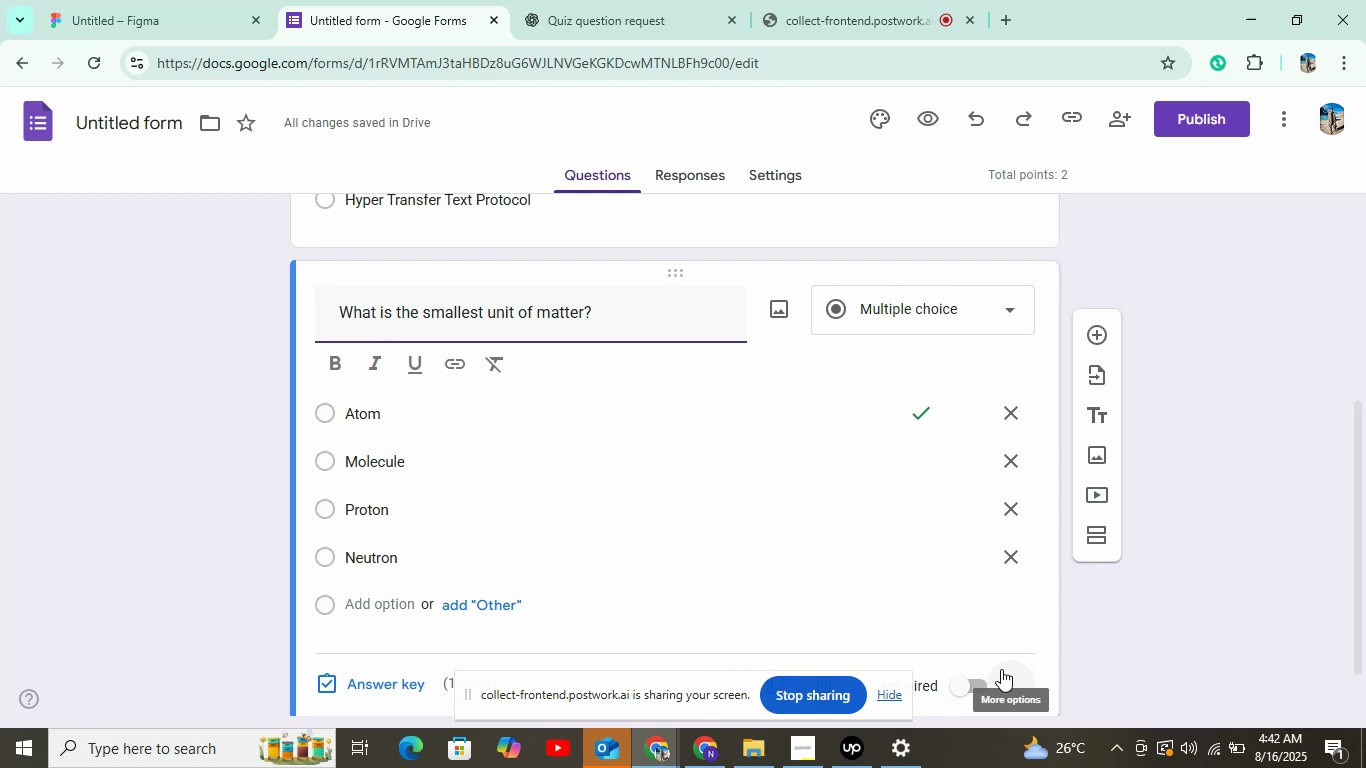 
wait(40.1)
 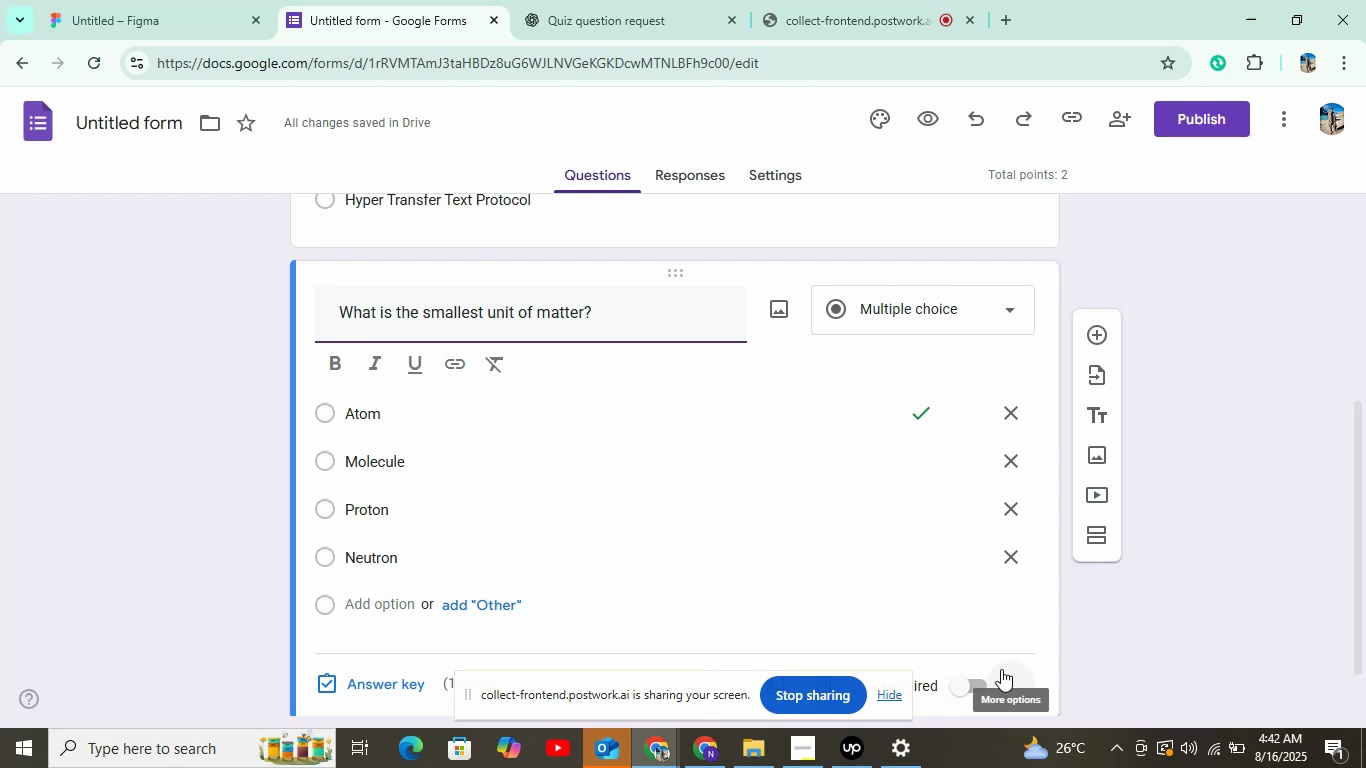 
scroll: coordinate [733, 597], scroll_direction: down, amount: 3.0
 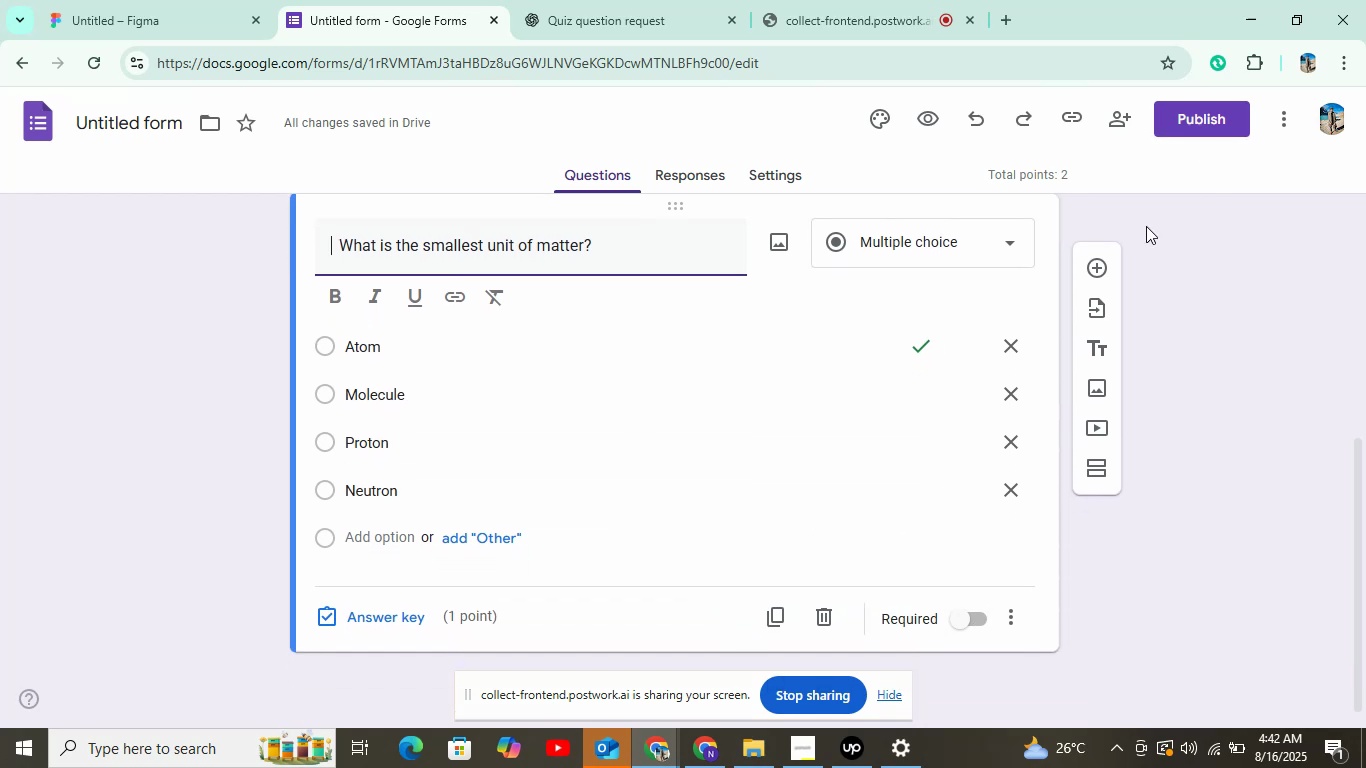 
left_click([1096, 269])
 